 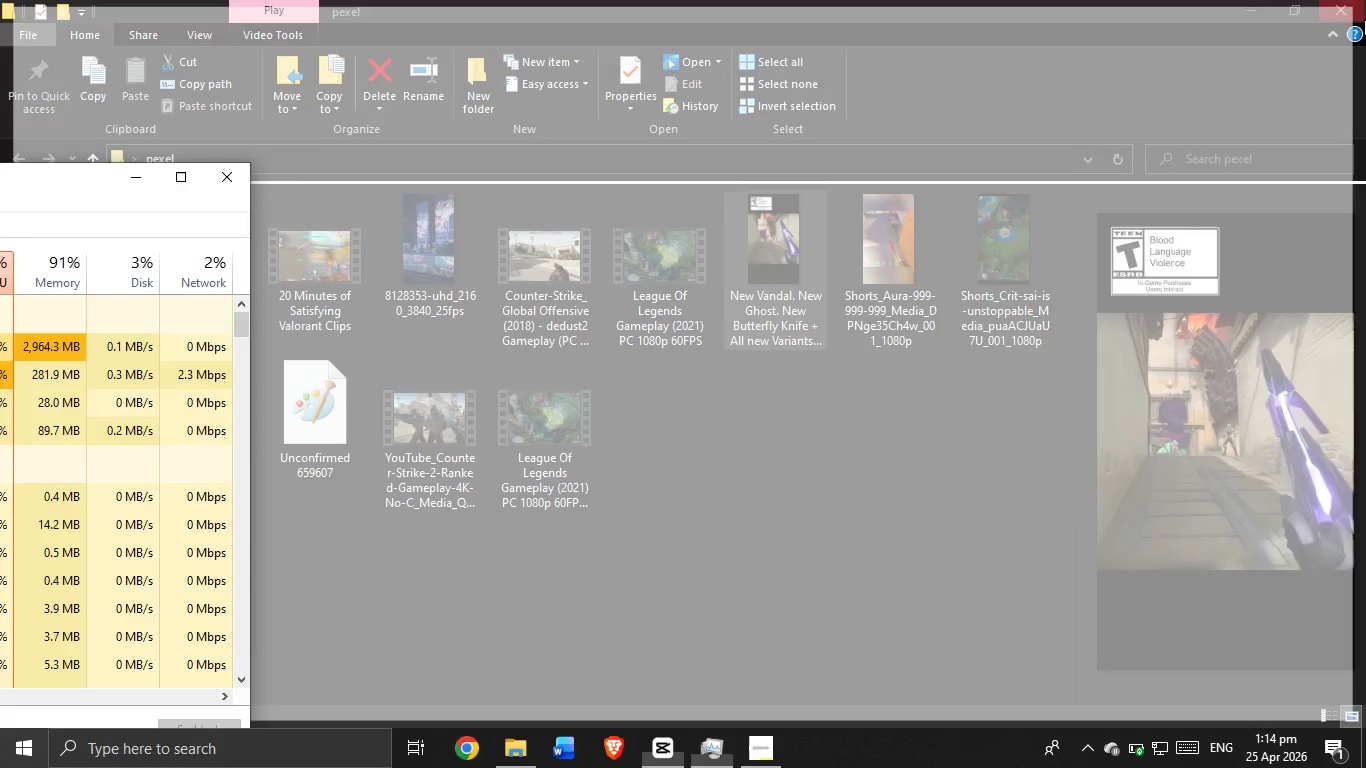 
left_click([1215, 28])
 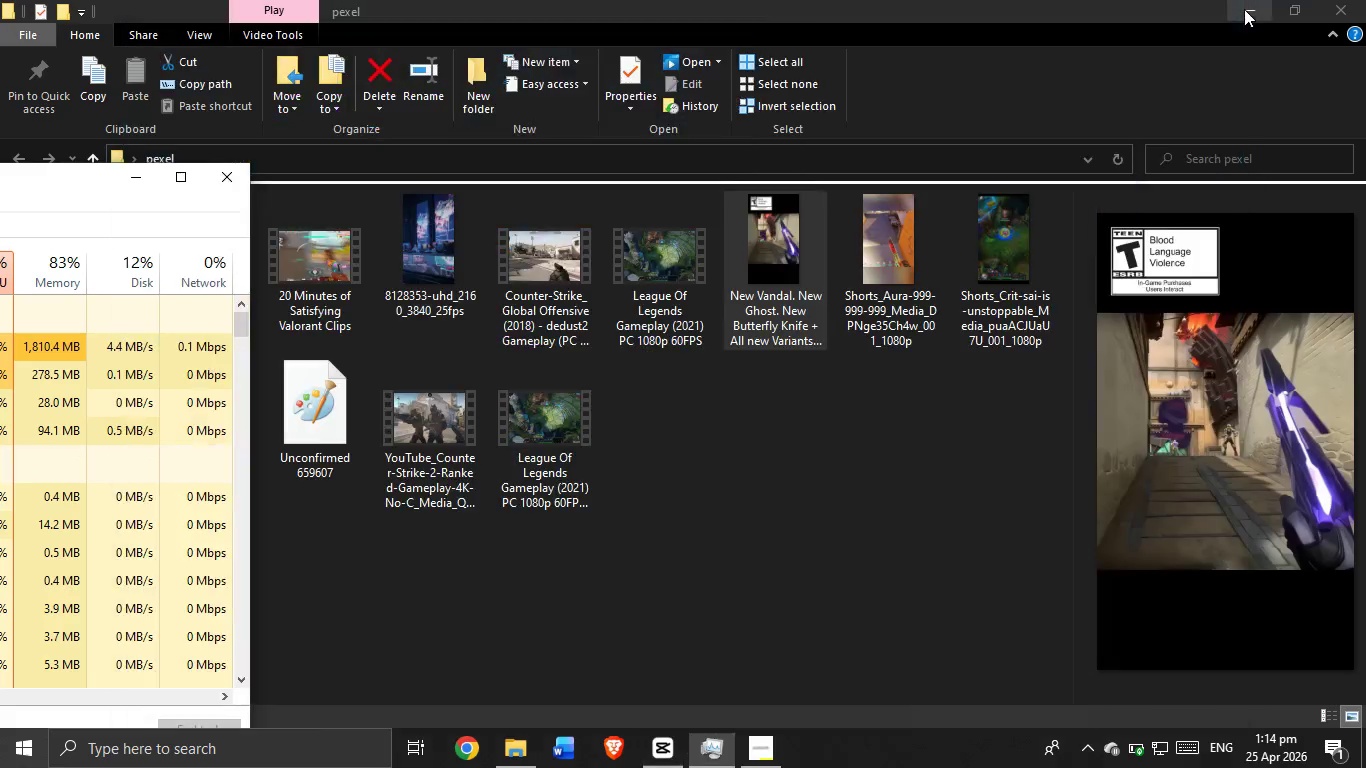 
left_click([1244, 9])
 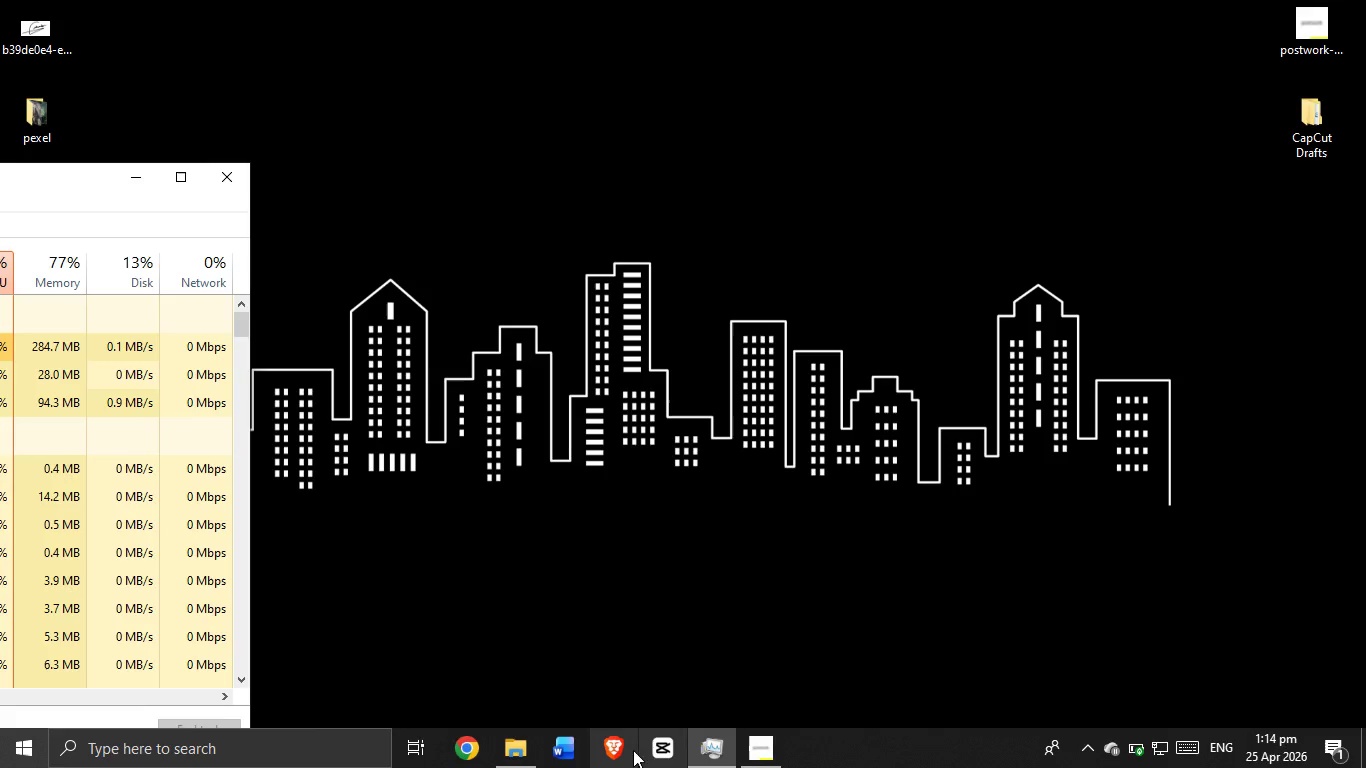 
left_click([618, 754])
 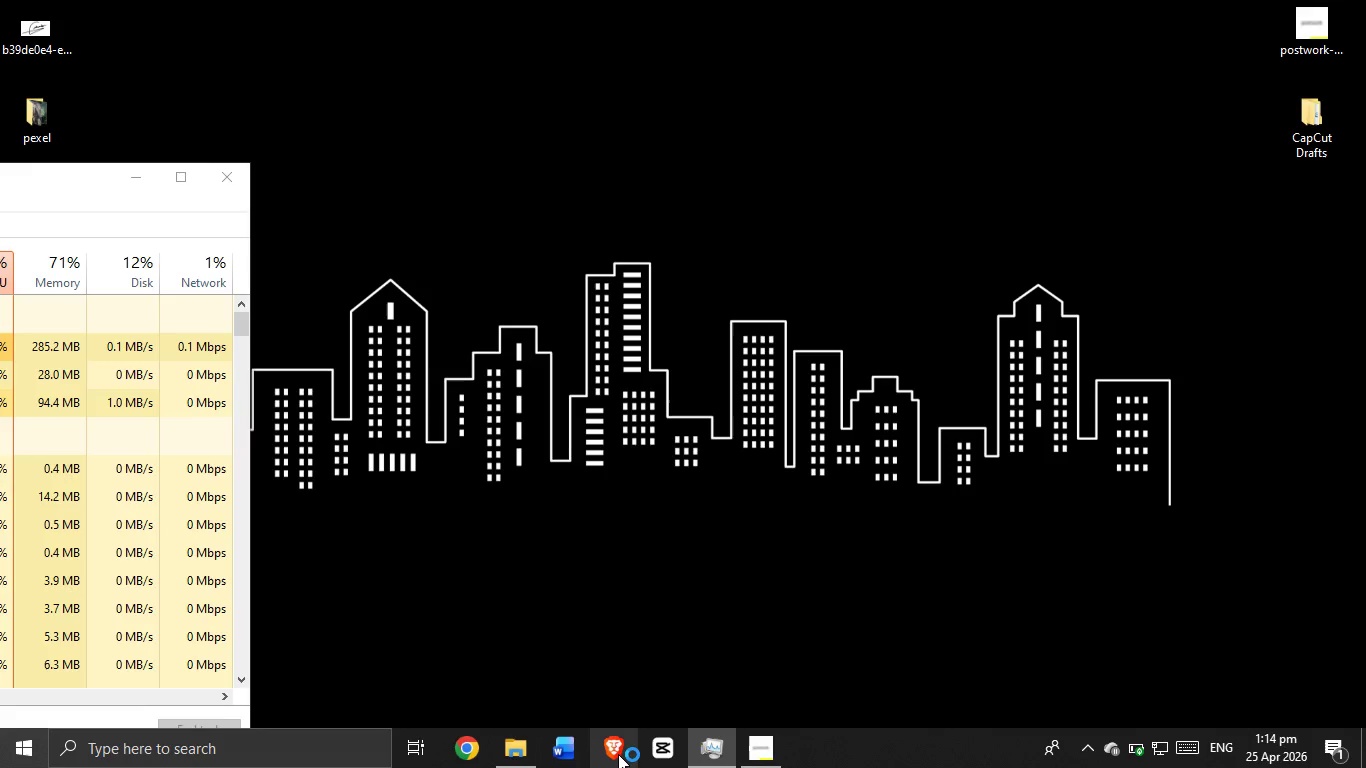 
left_click([618, 754])
 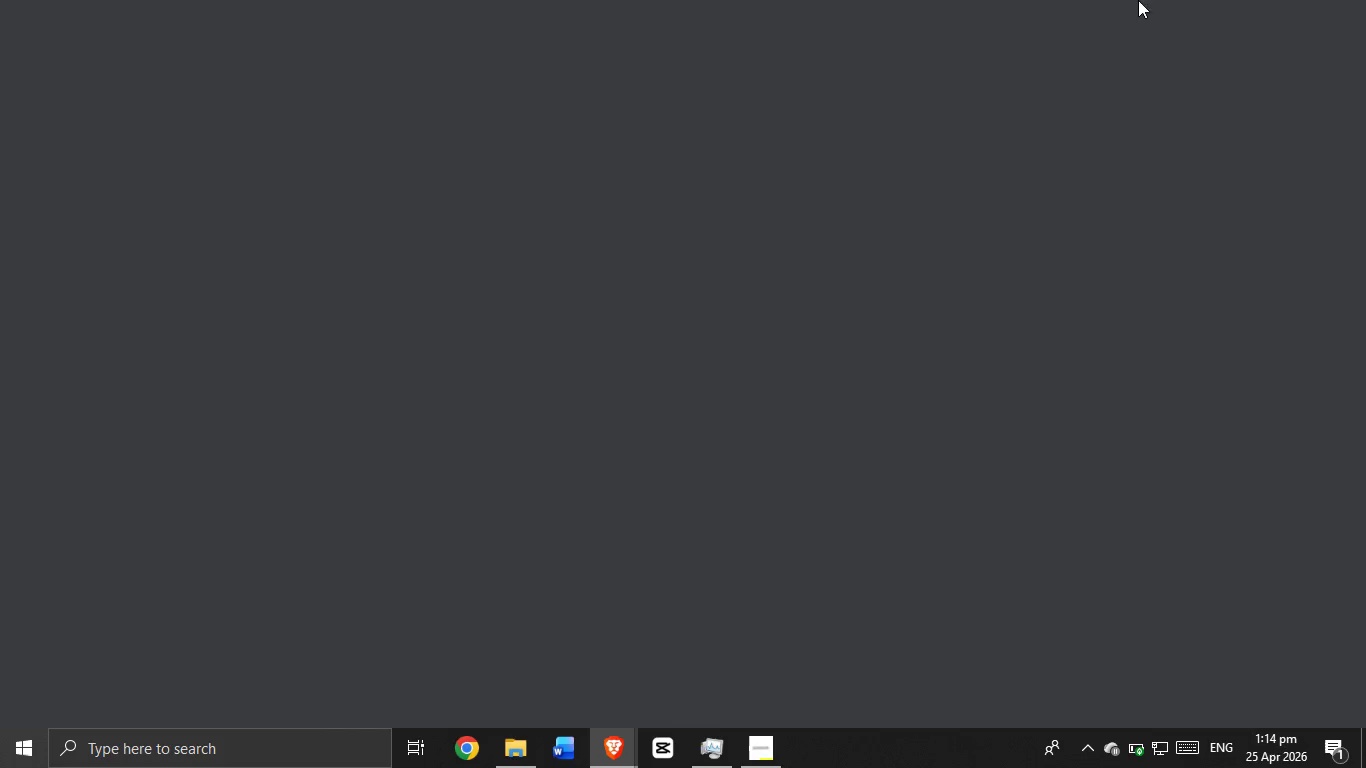 
wait(6.12)
 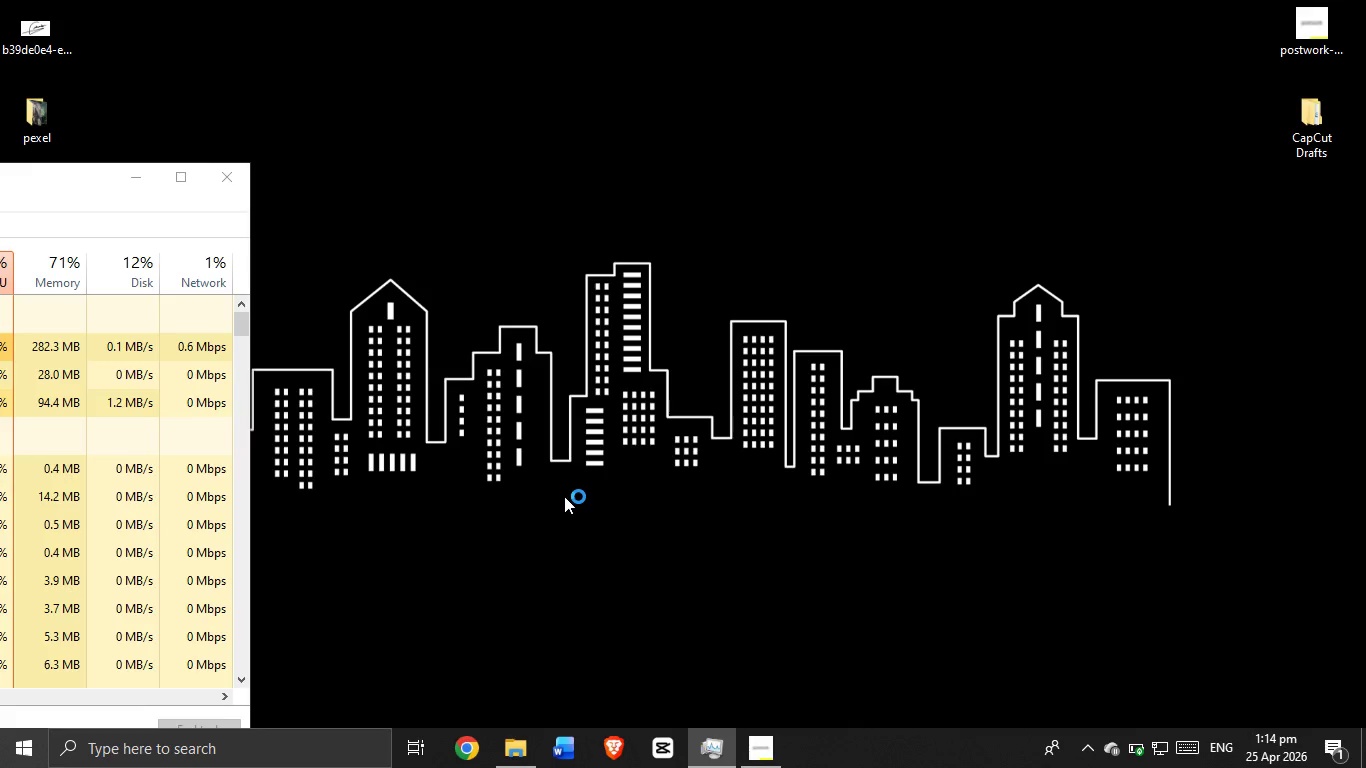 
left_click([1365, 11])
 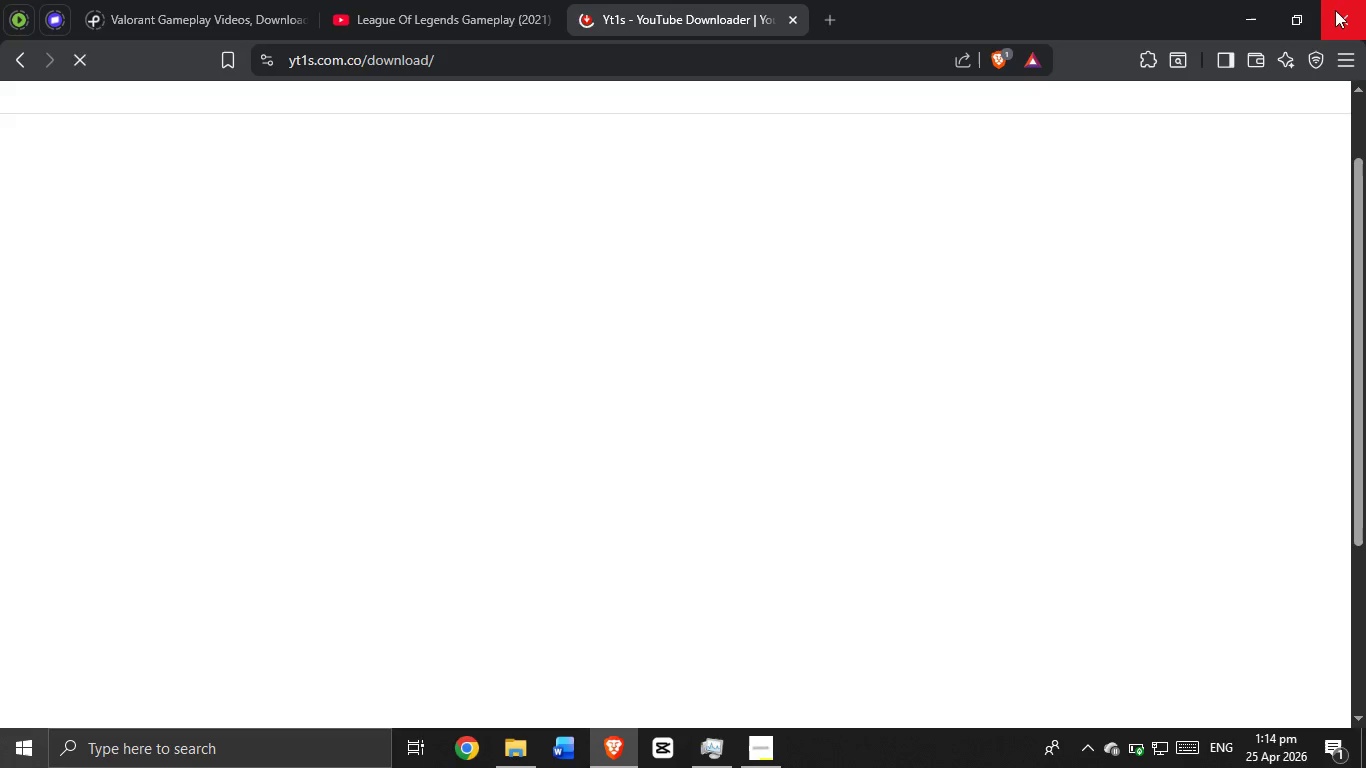 
left_click([1337, 16])
 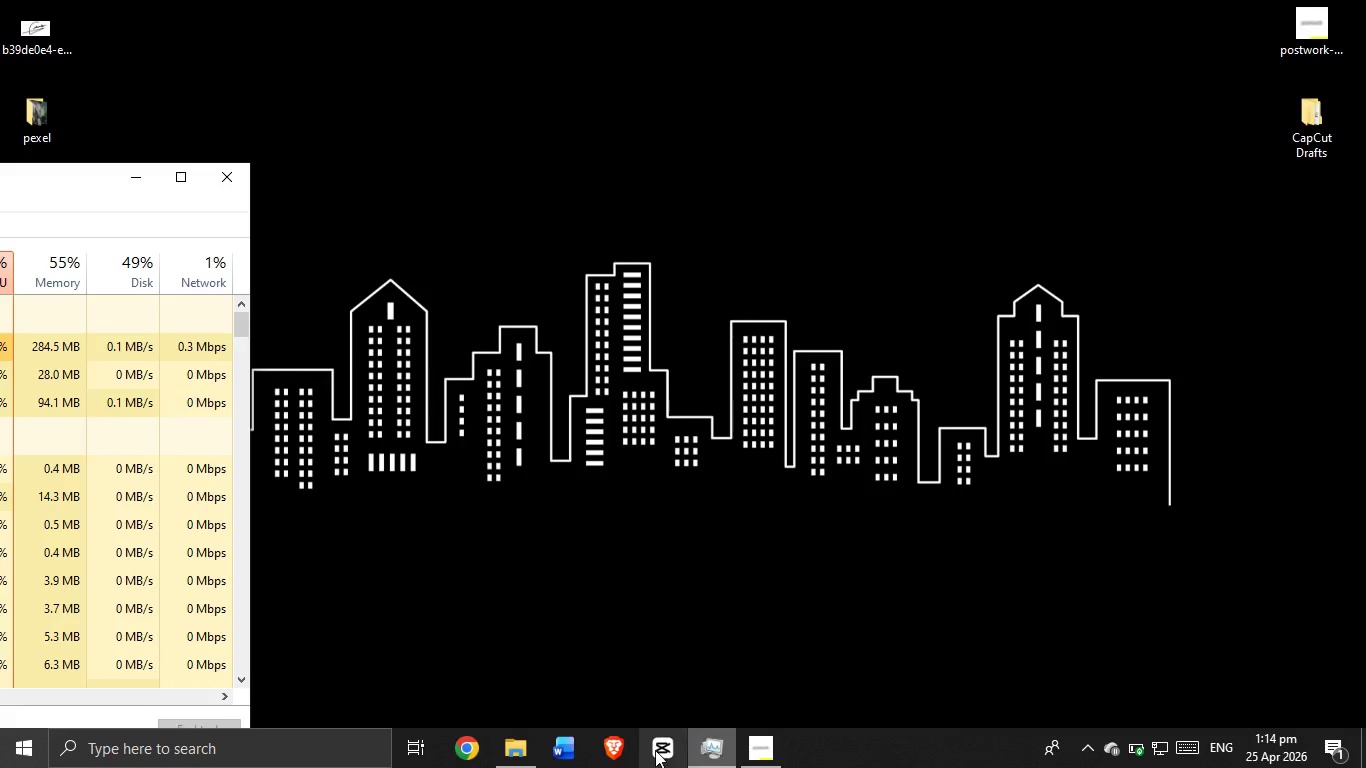 
double_click([655, 750])
 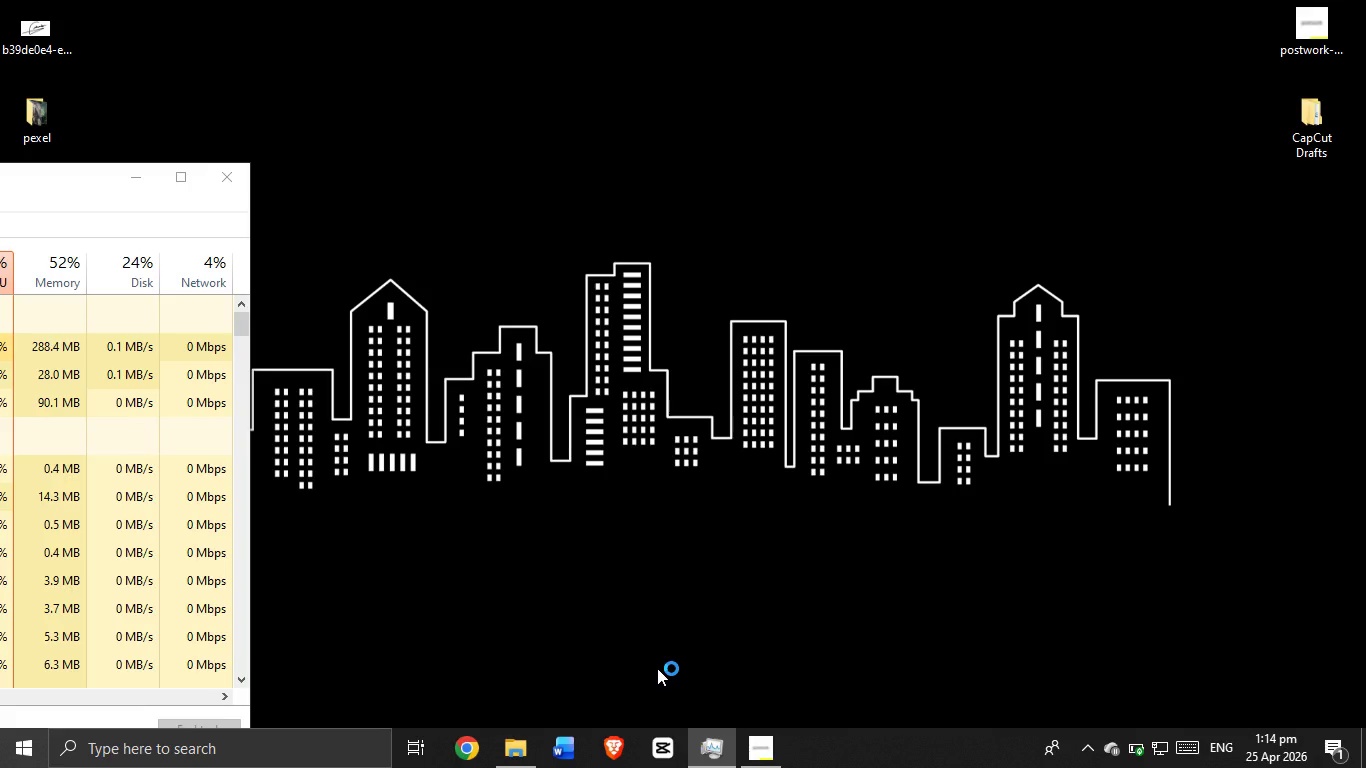 
wait(11.39)
 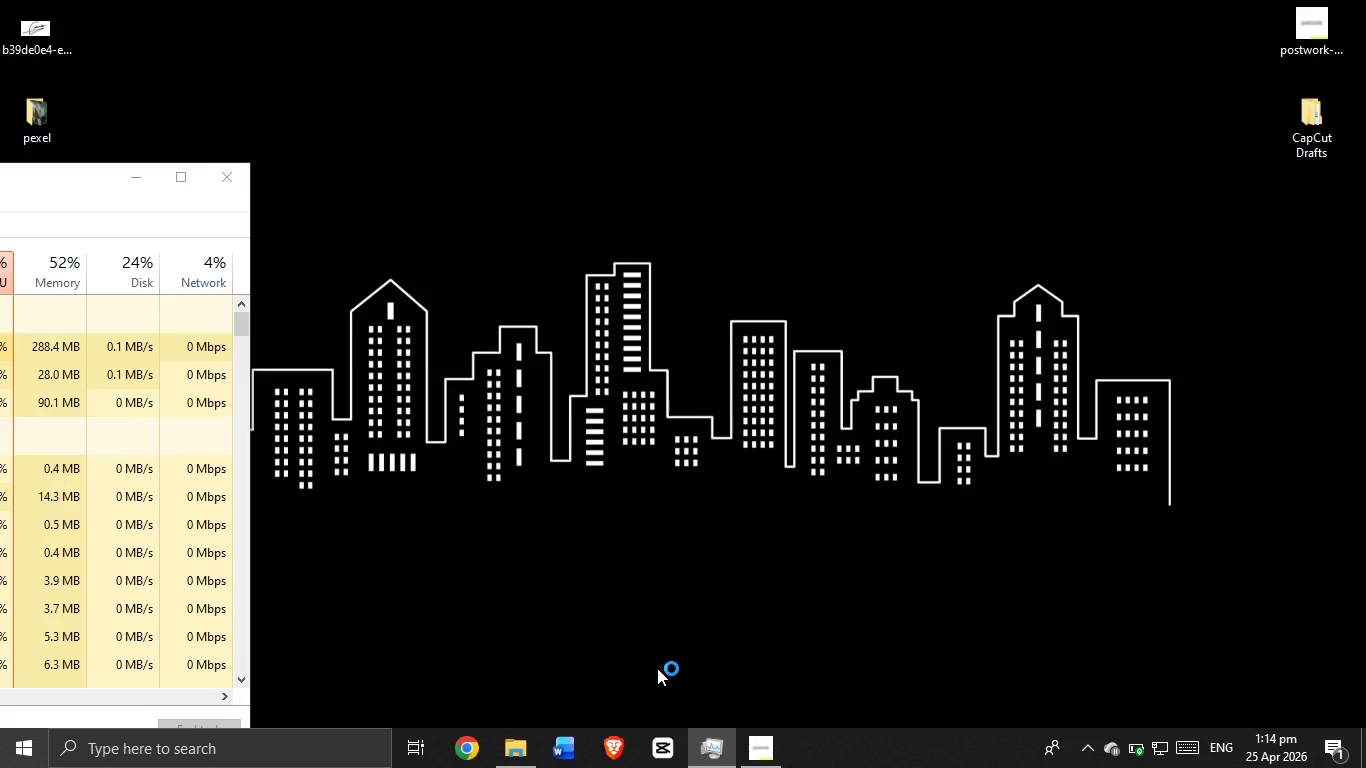 
left_click([438, 586])
 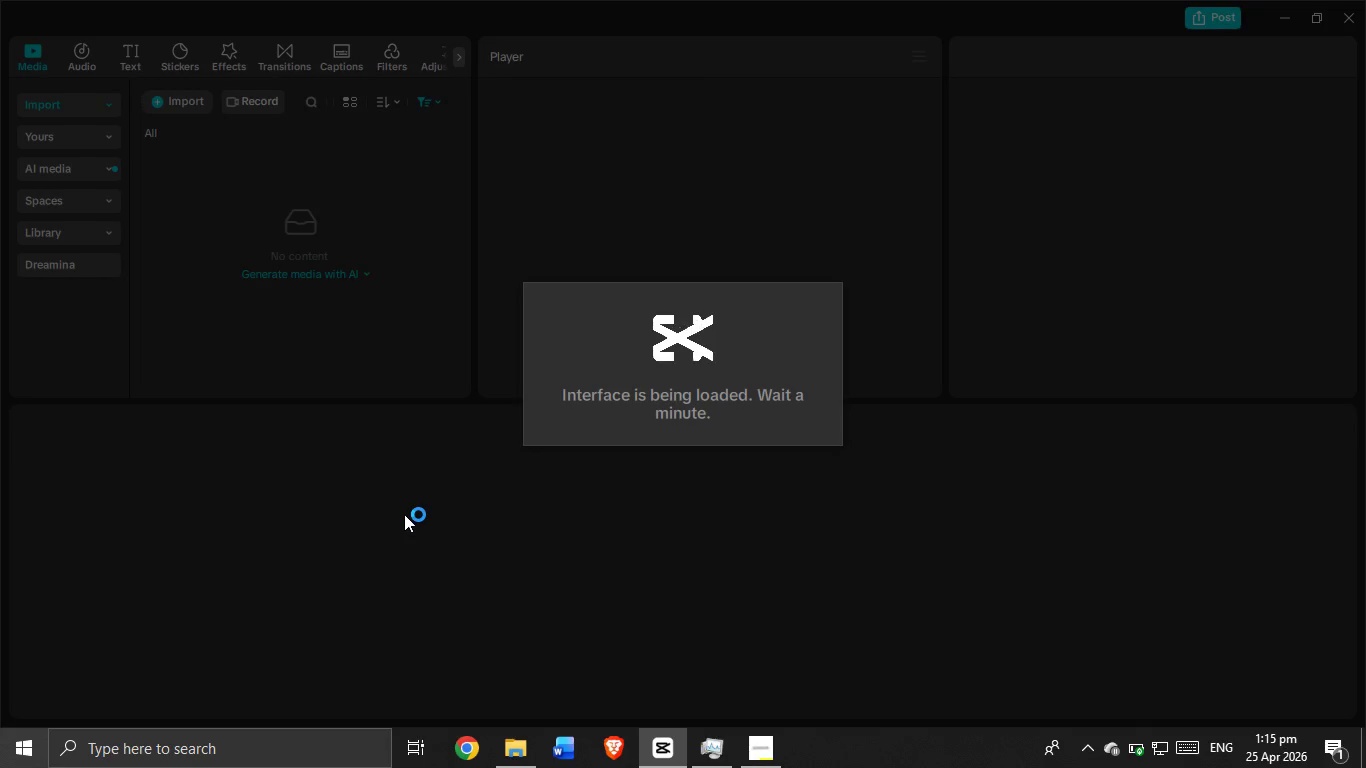 
wait(10.58)
 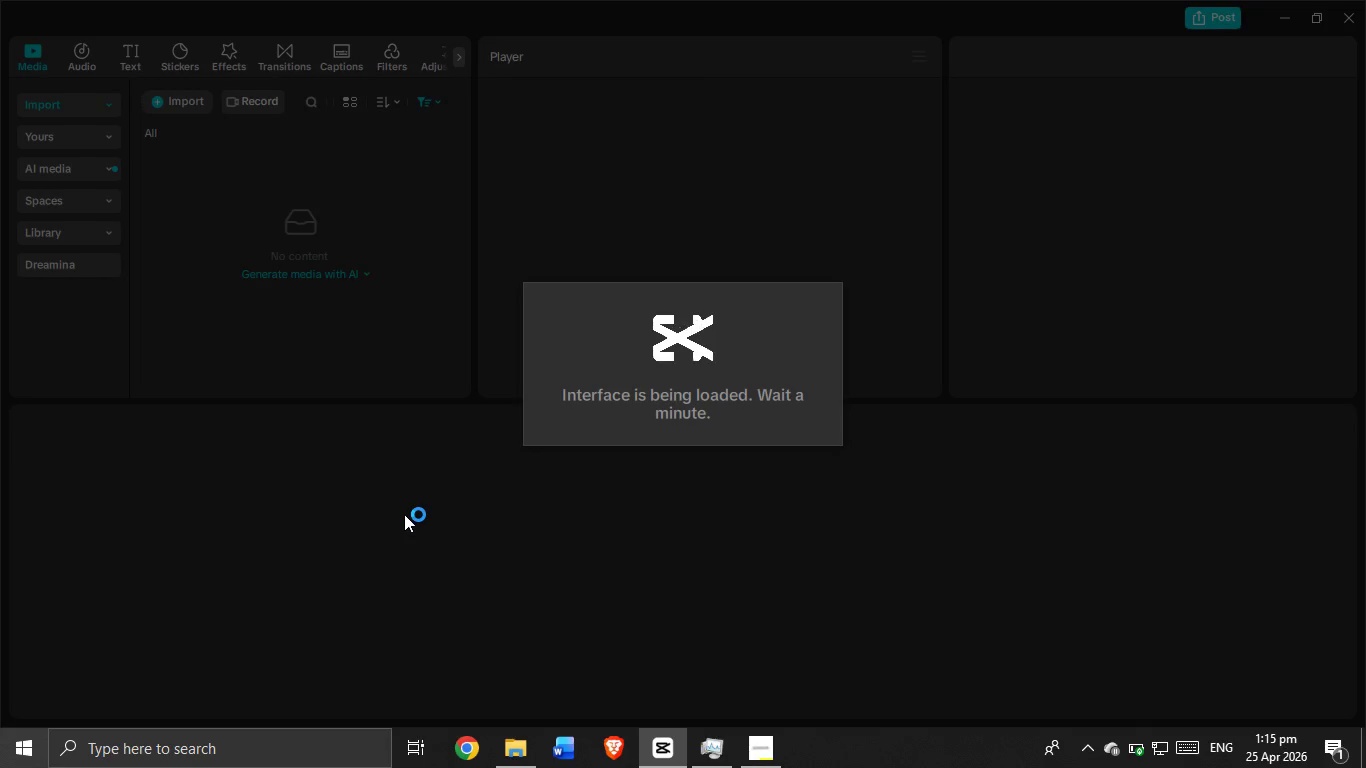 
left_click([132, 40])
 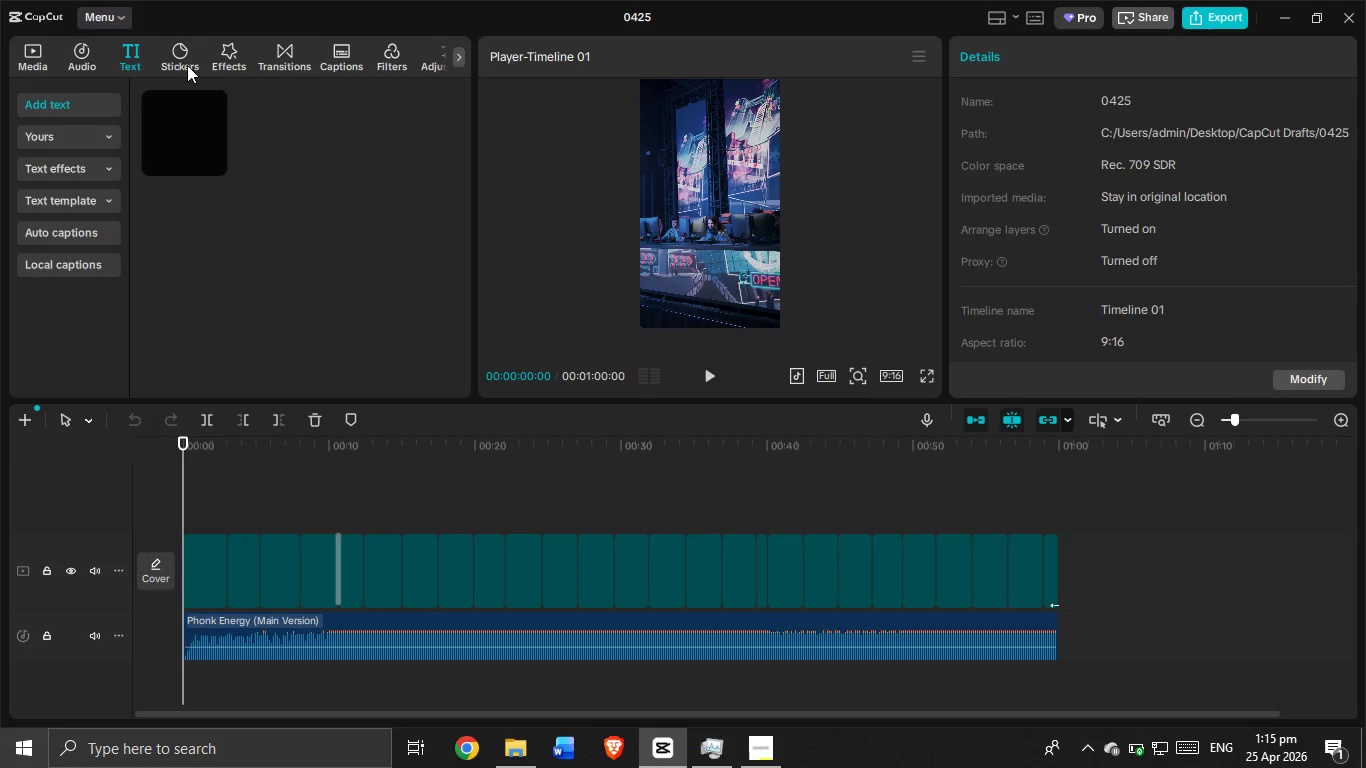 
left_click([290, 61])
 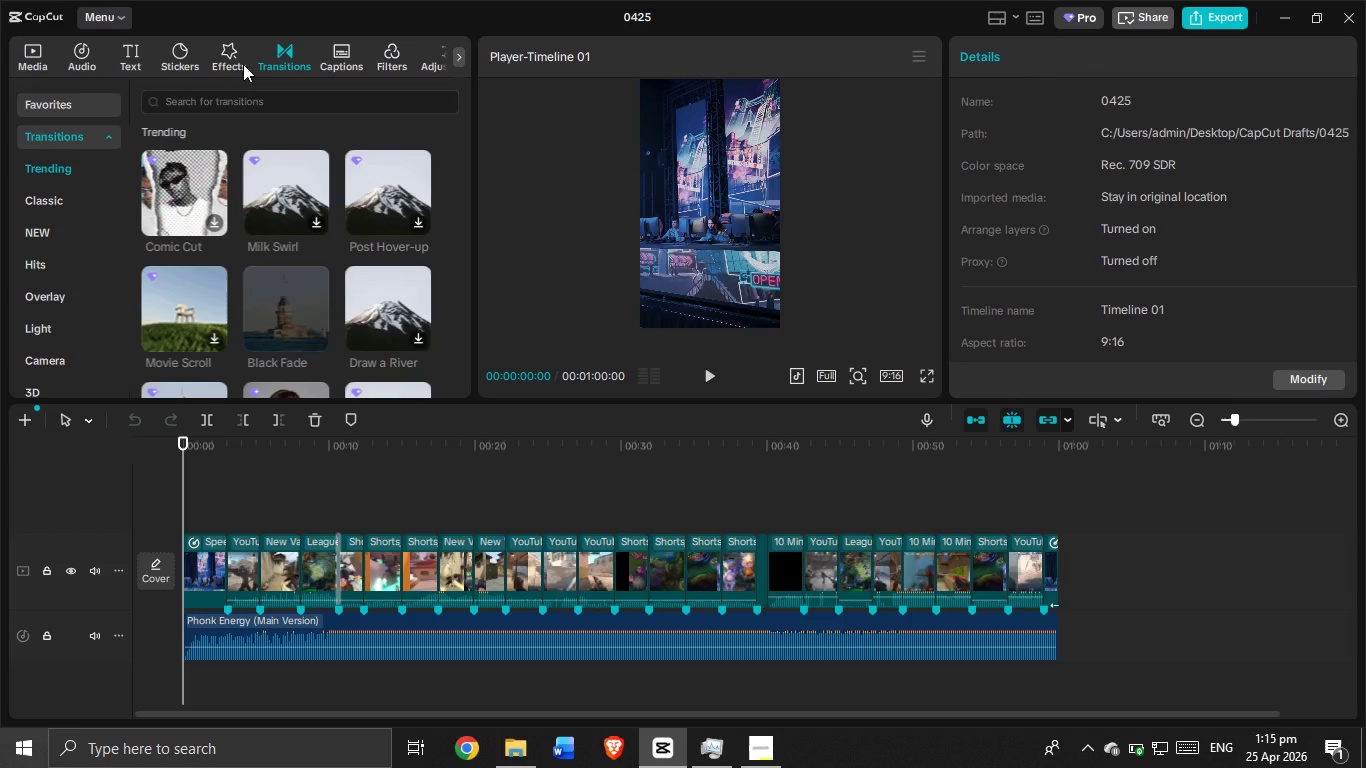 
wait(11.78)
 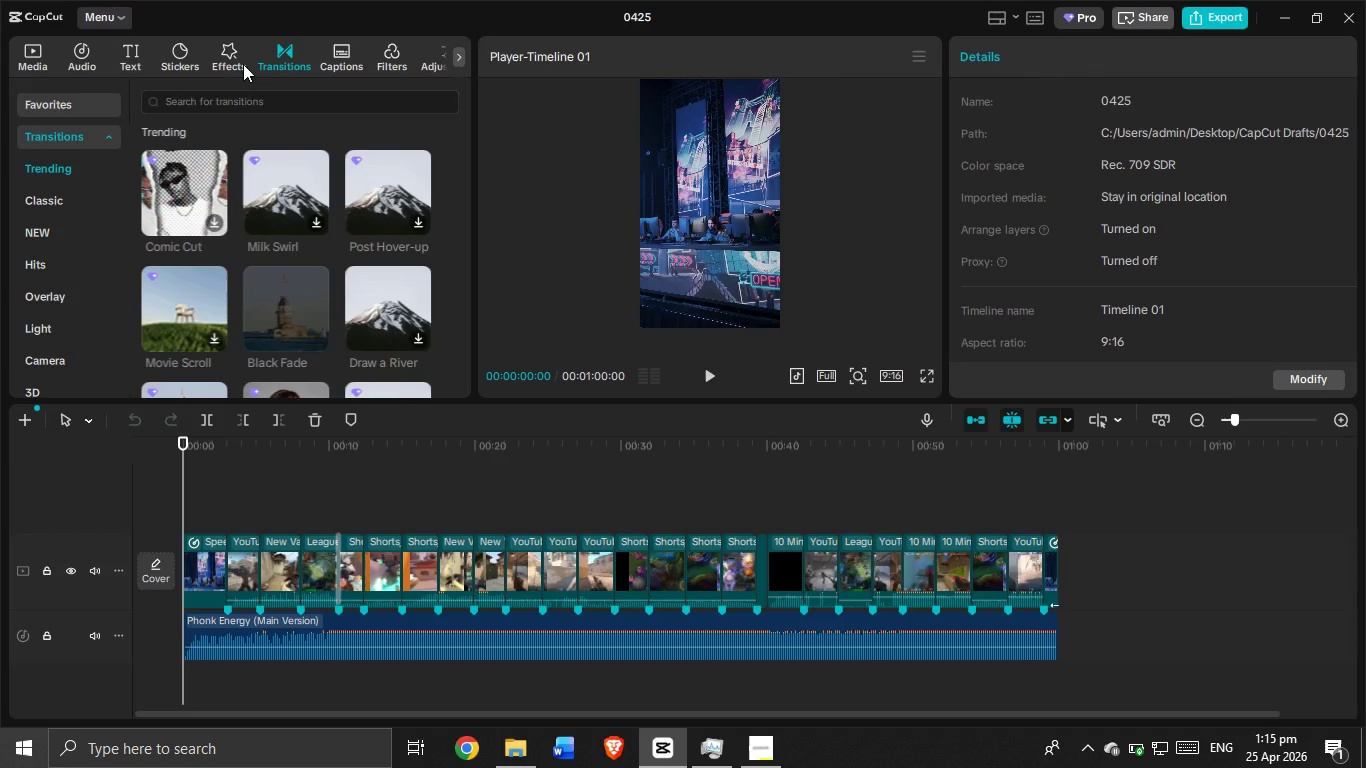 
scroll: coordinate [222, 238], scroll_direction: down, amount: 6.0
 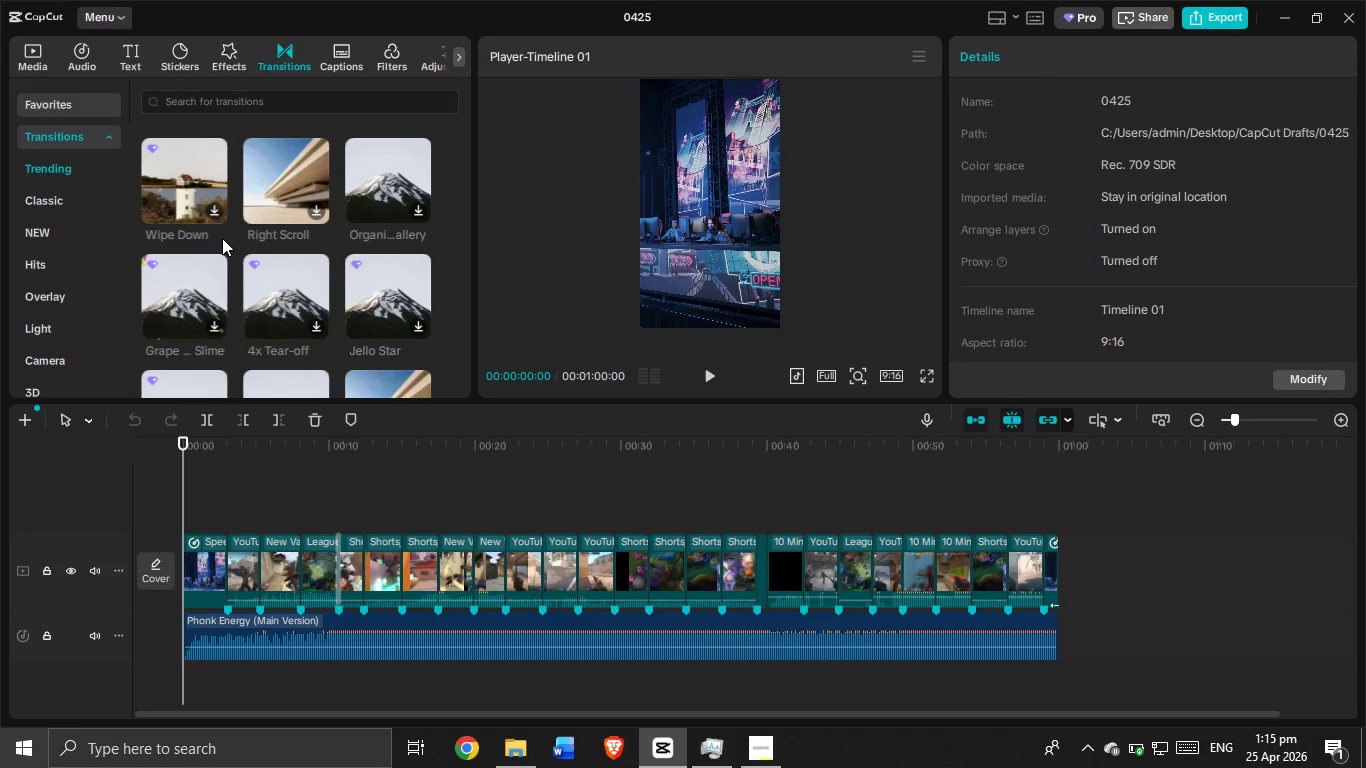 
wait(29.8)
 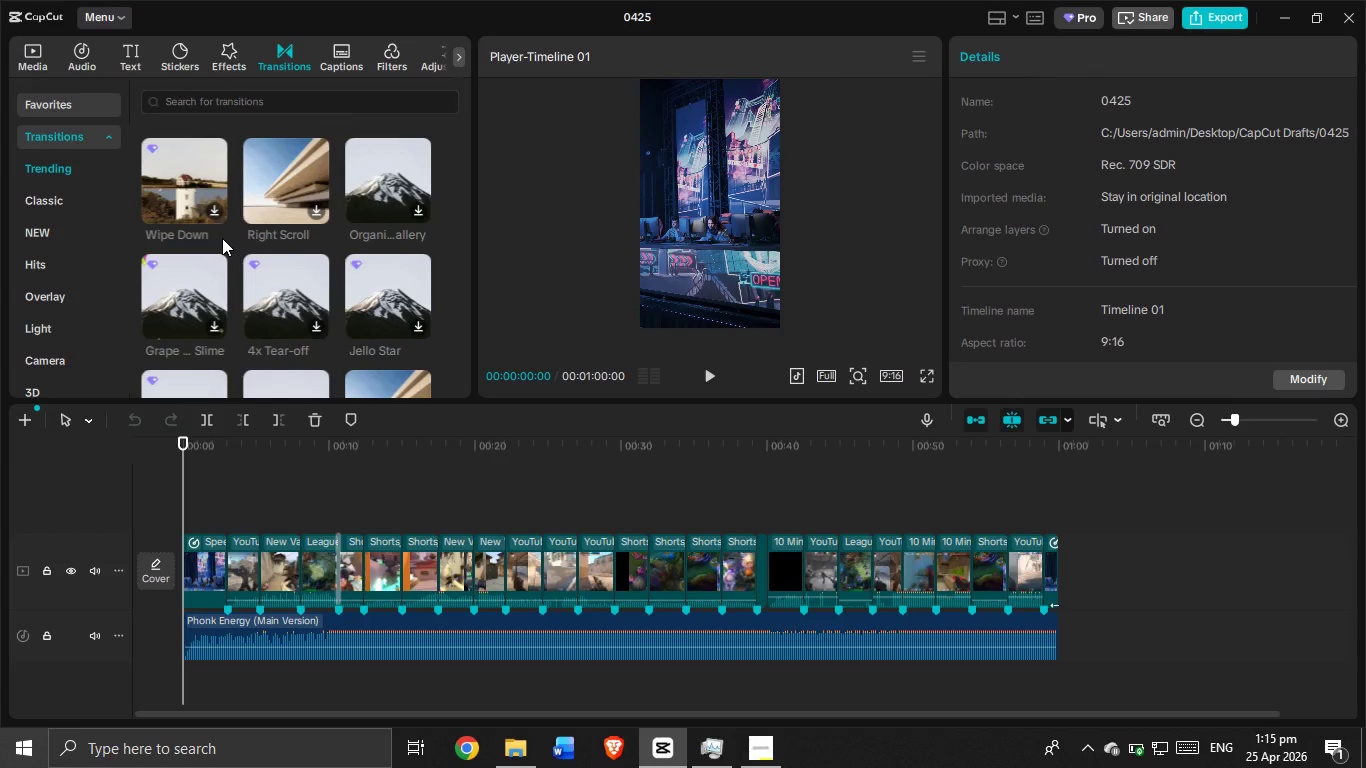 
scroll: coordinate [301, 278], scroll_direction: down, amount: 7.0
 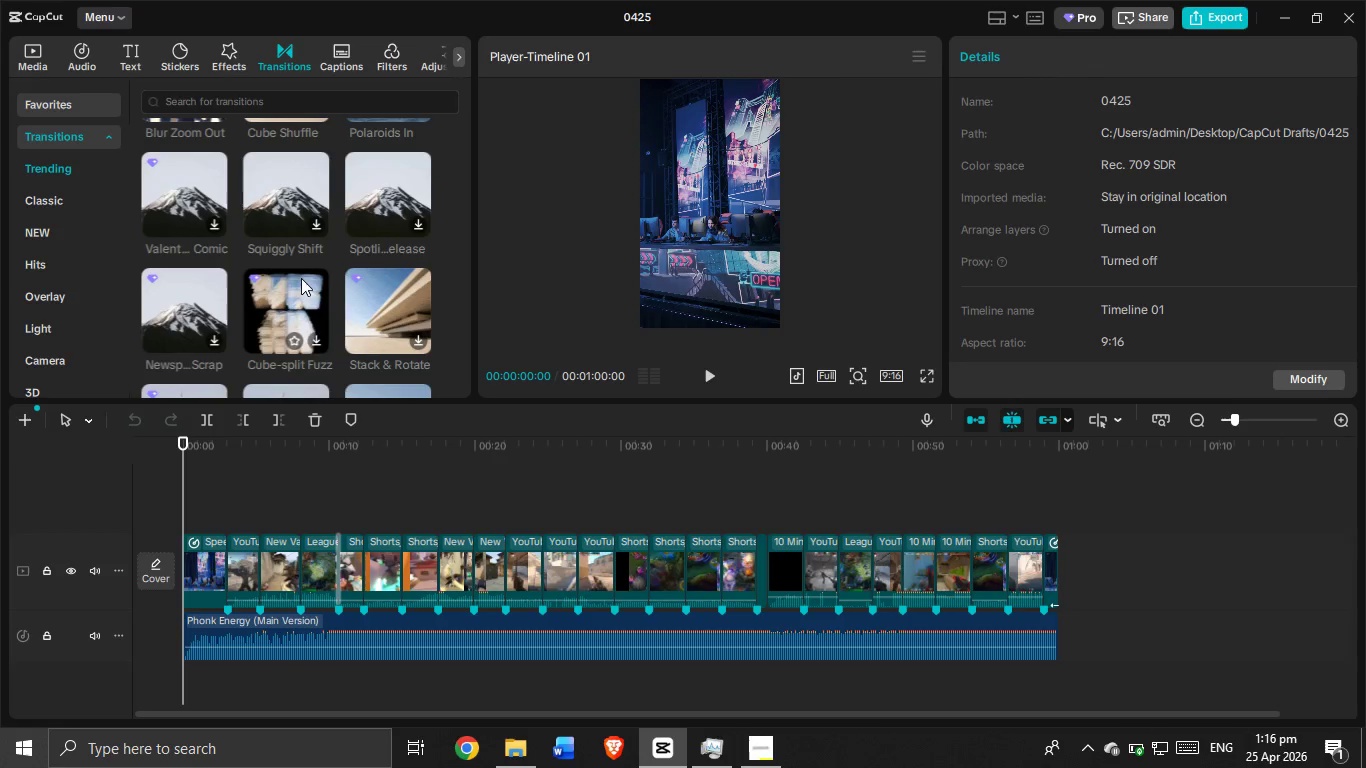 
wait(36.22)
 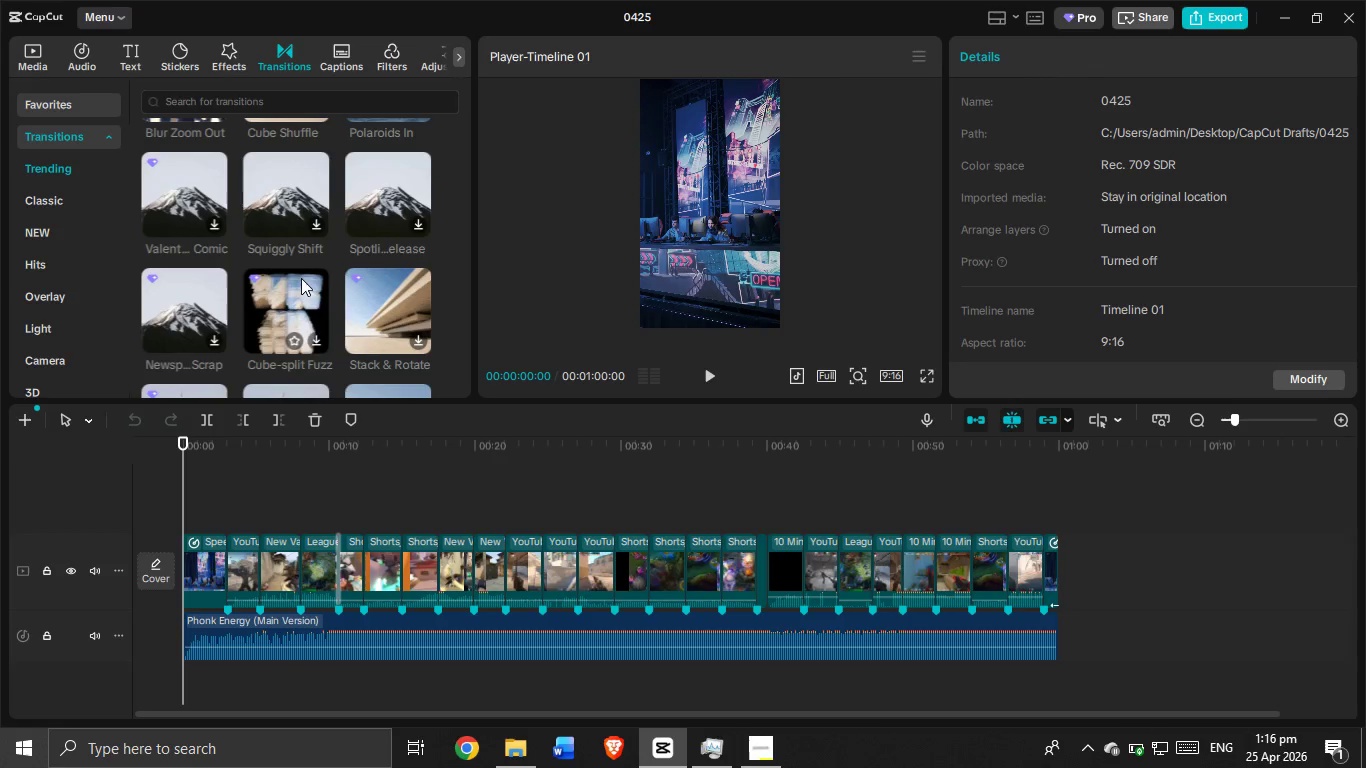 
scroll: coordinate [351, 210], scroll_direction: down, amount: 3.0
 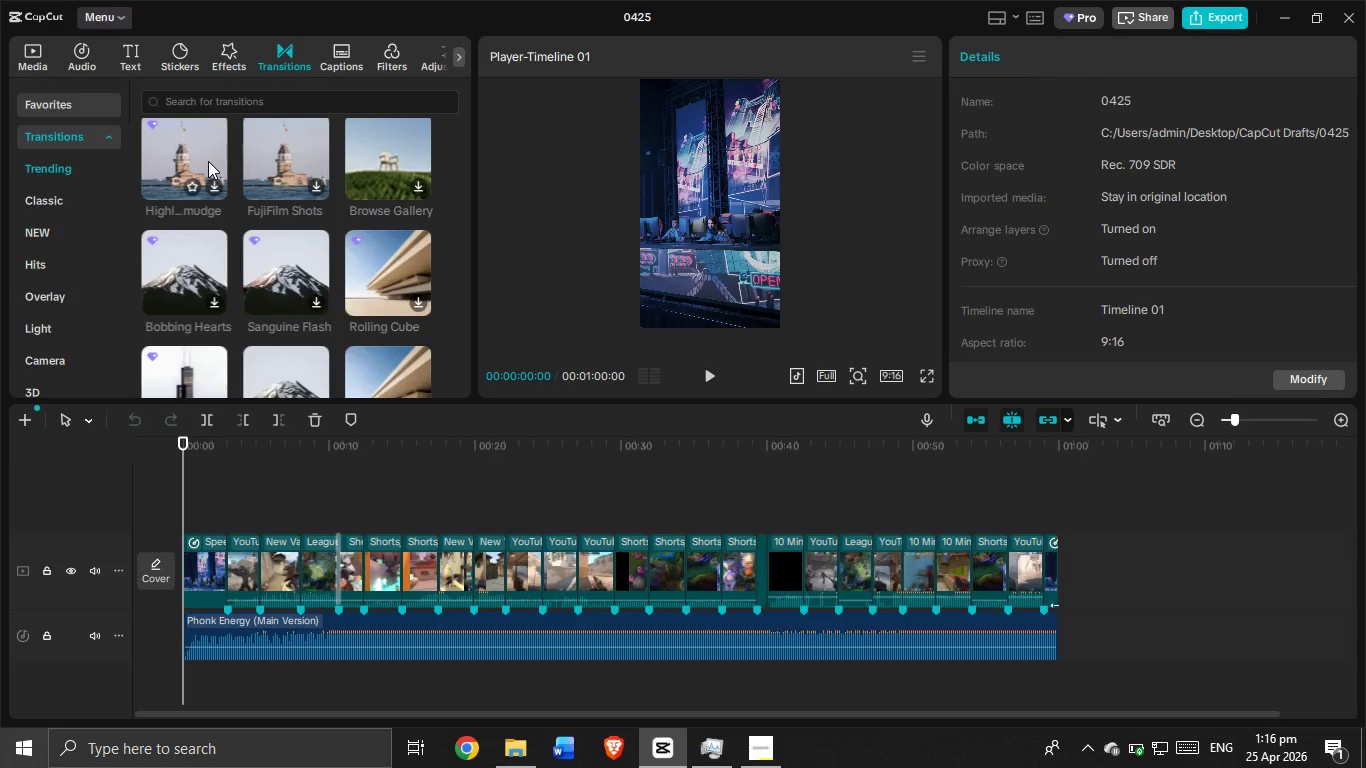 
wait(6.78)
 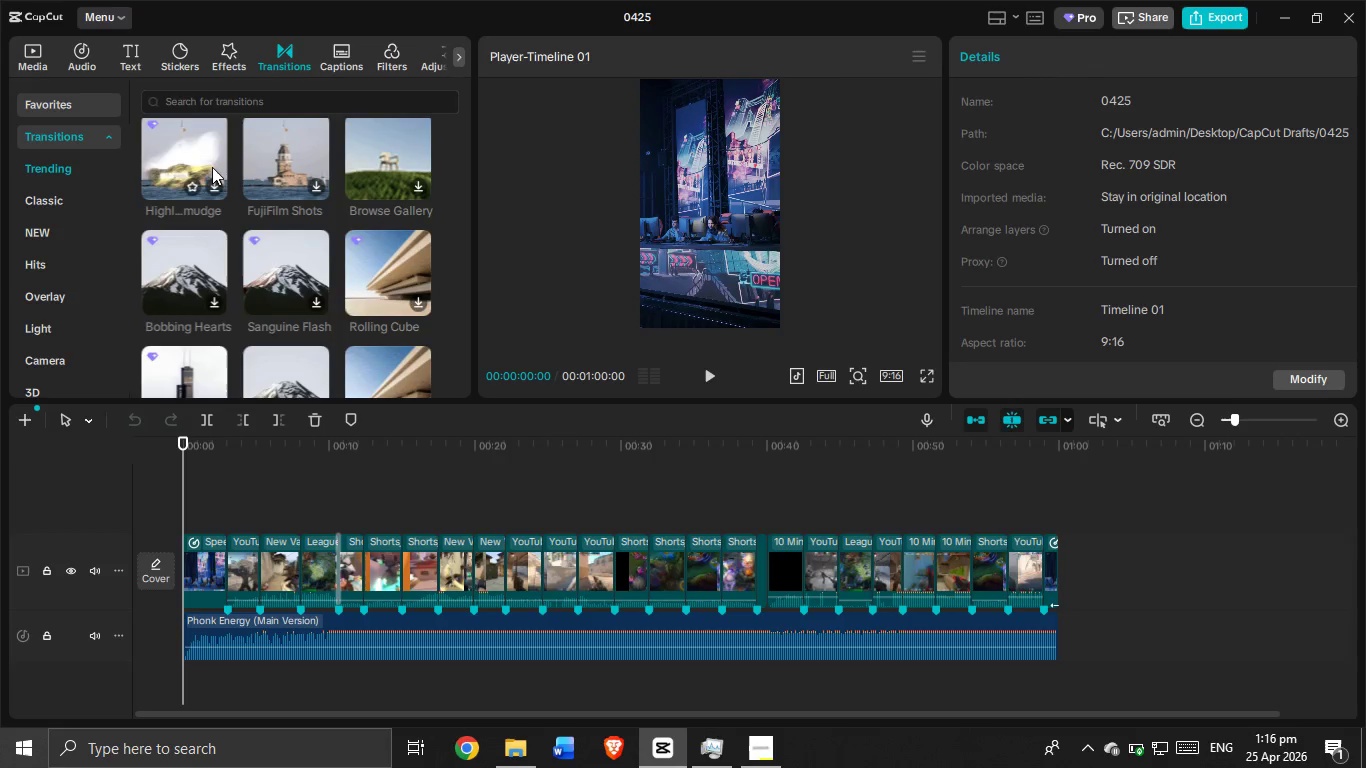 
scroll: coordinate [208, 161], scroll_direction: down, amount: 1.0
 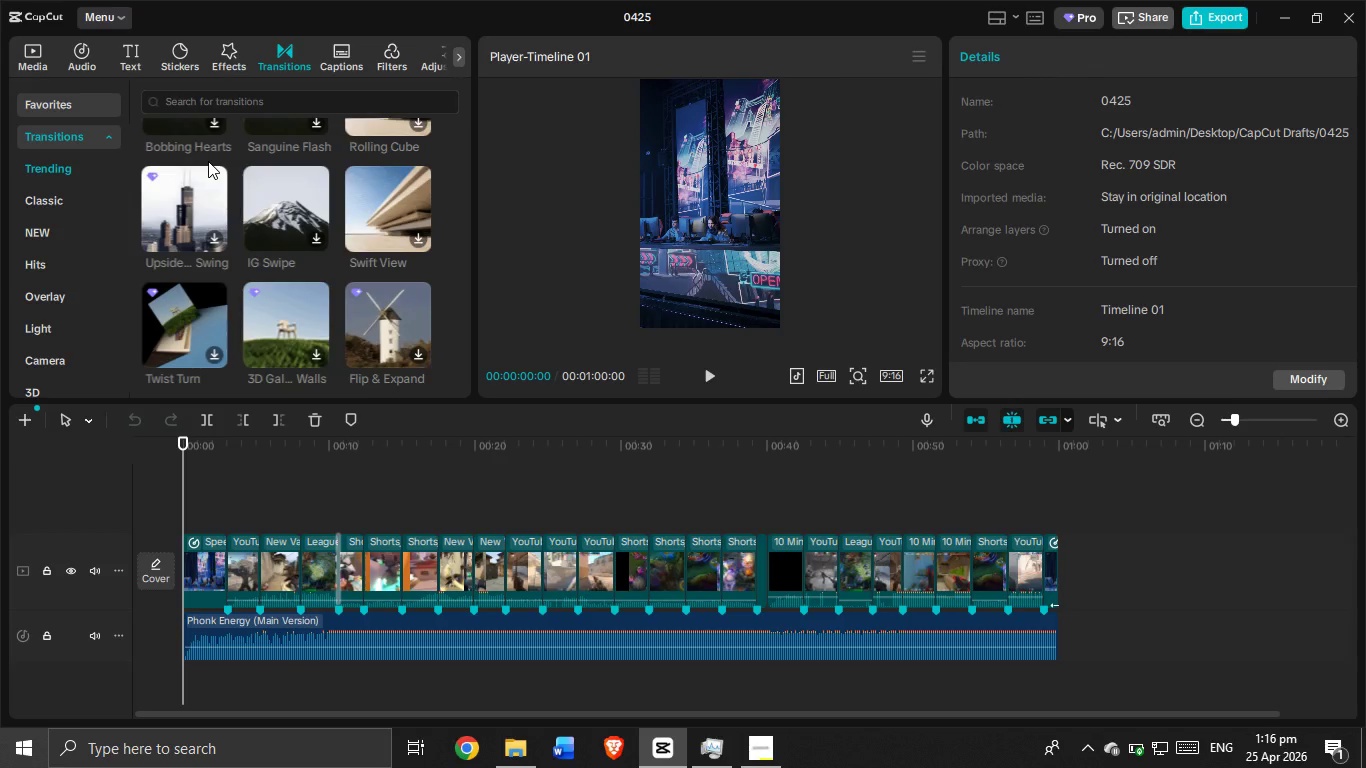 
wait(20.03)
 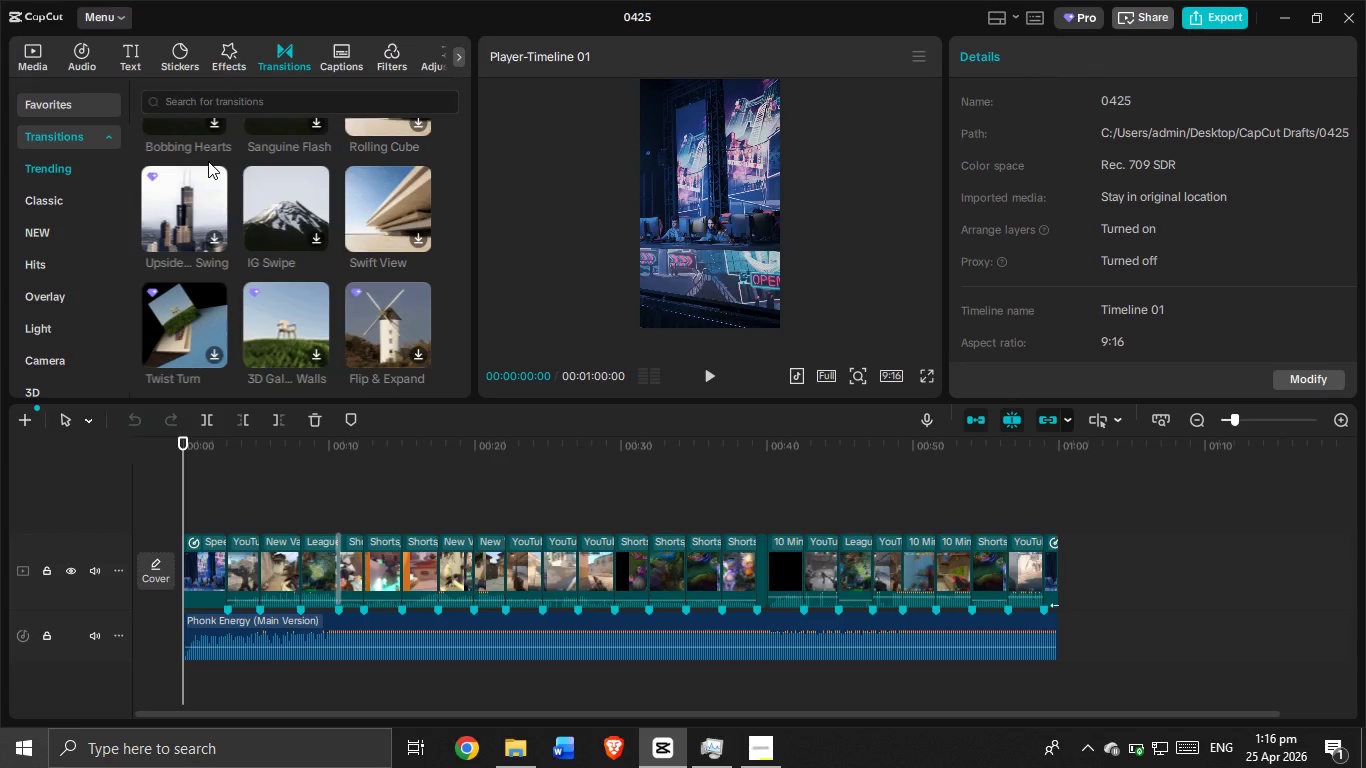 
scroll: coordinate [235, 204], scroll_direction: down, amount: 7.0
 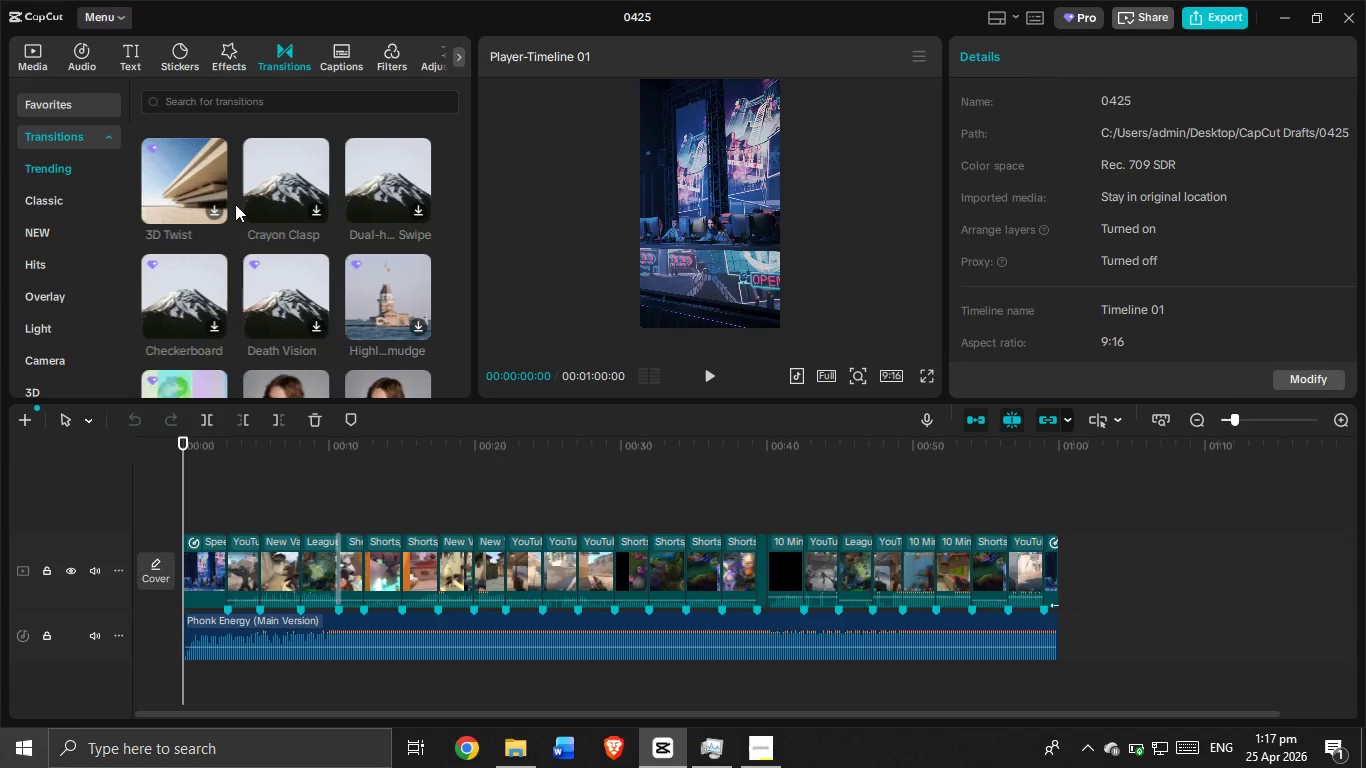 
wait(22.45)
 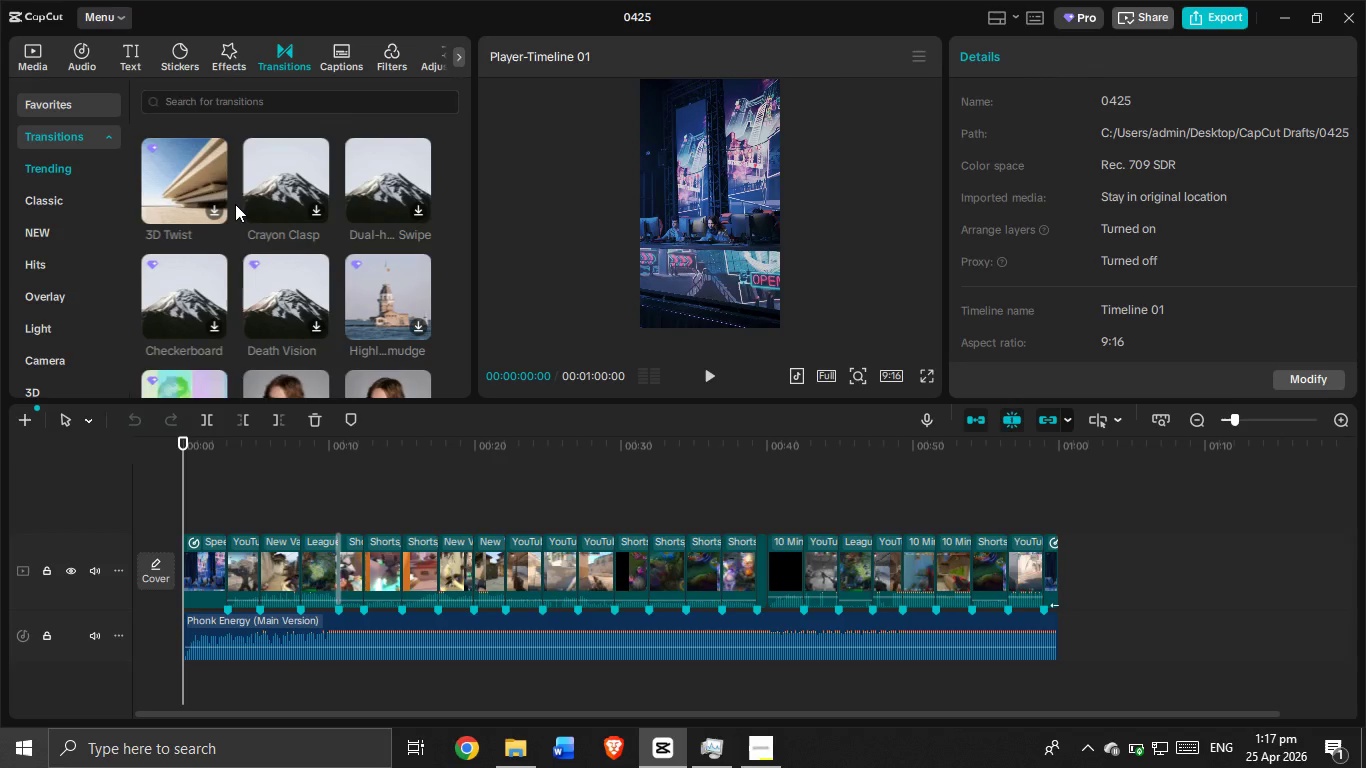 
scroll: coordinate [341, 217], scroll_direction: down, amount: 6.0
 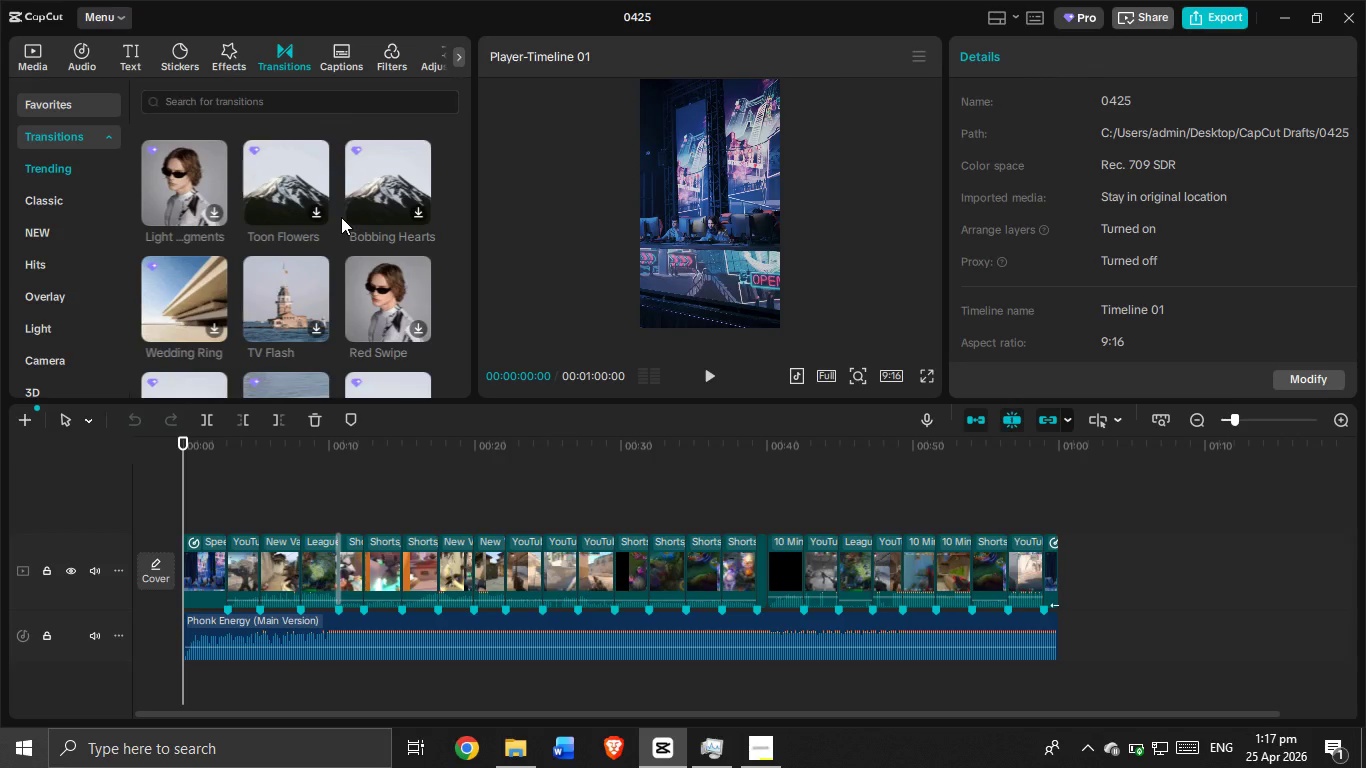 
wait(15.75)
 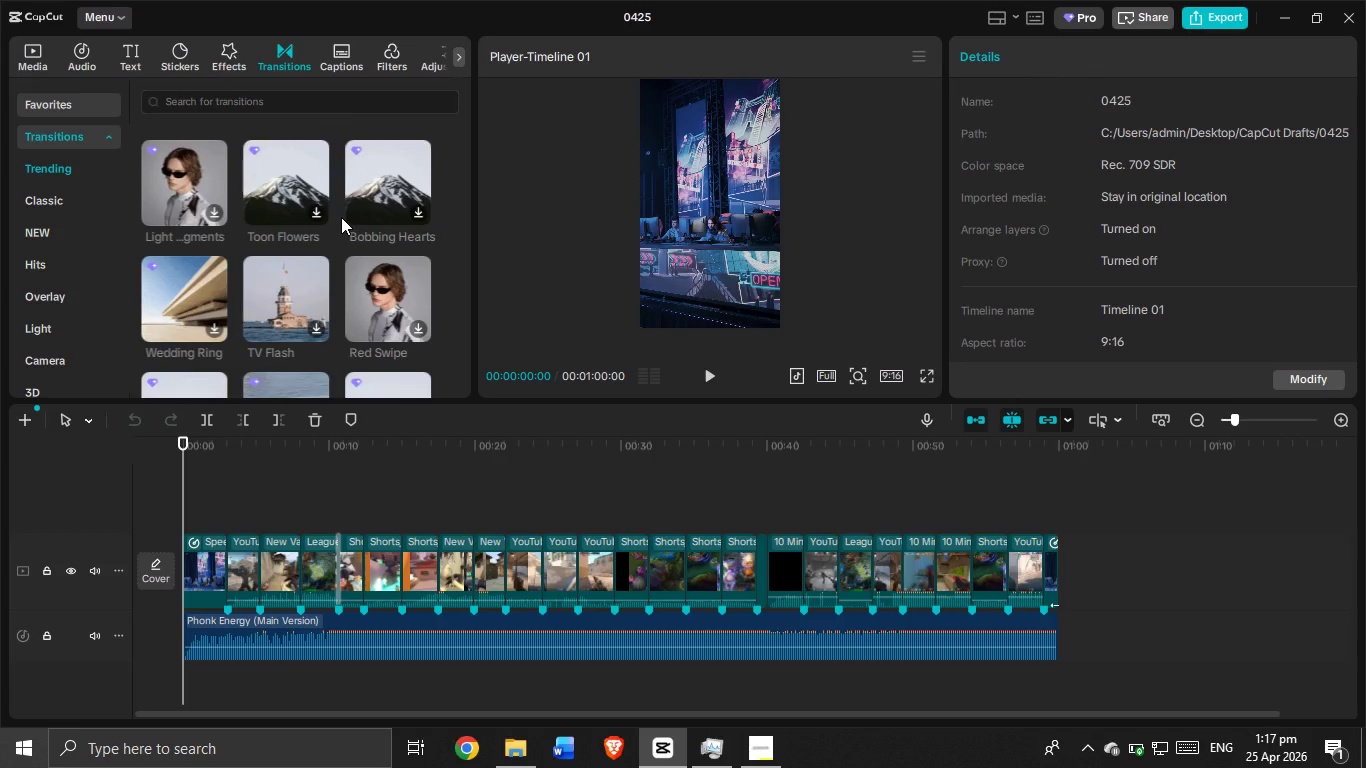 
scroll: coordinate [367, 390], scroll_direction: down, amount: 5.0
 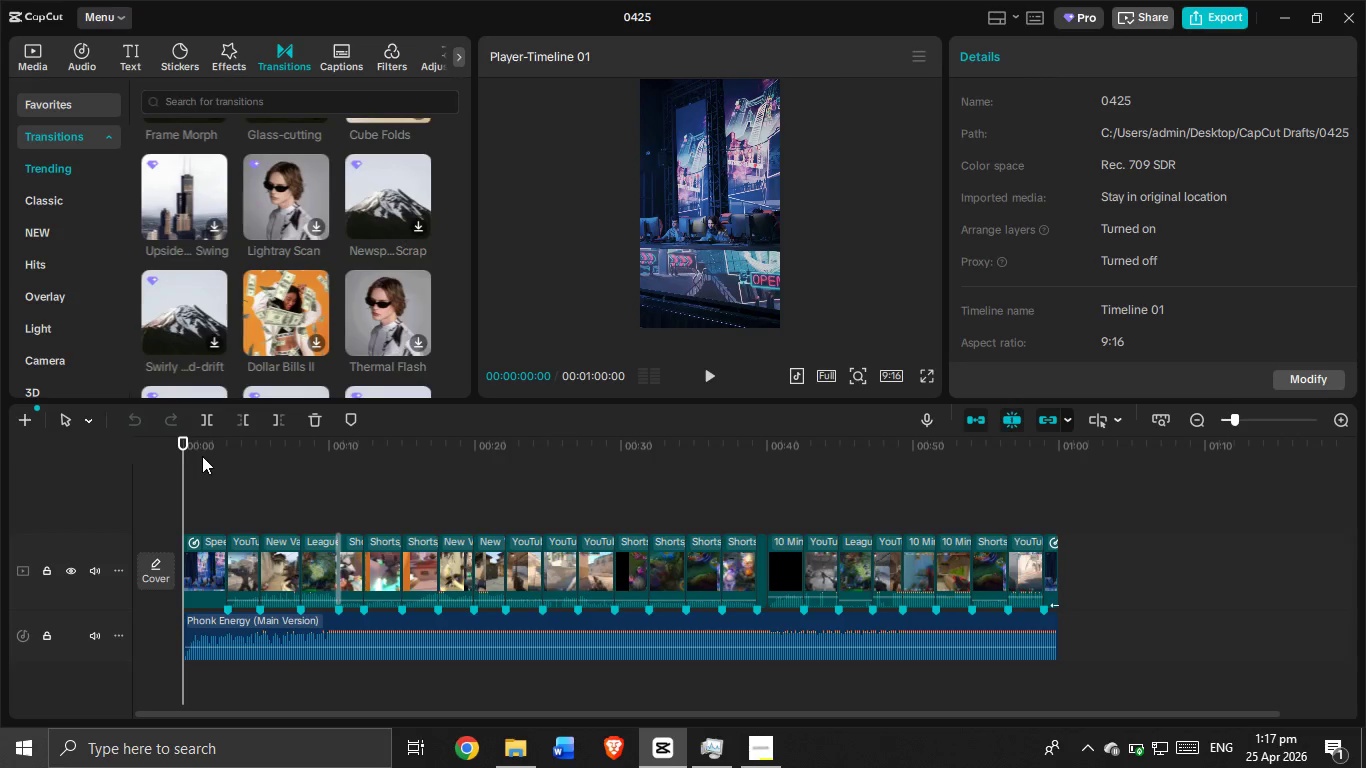 
wait(11.84)
 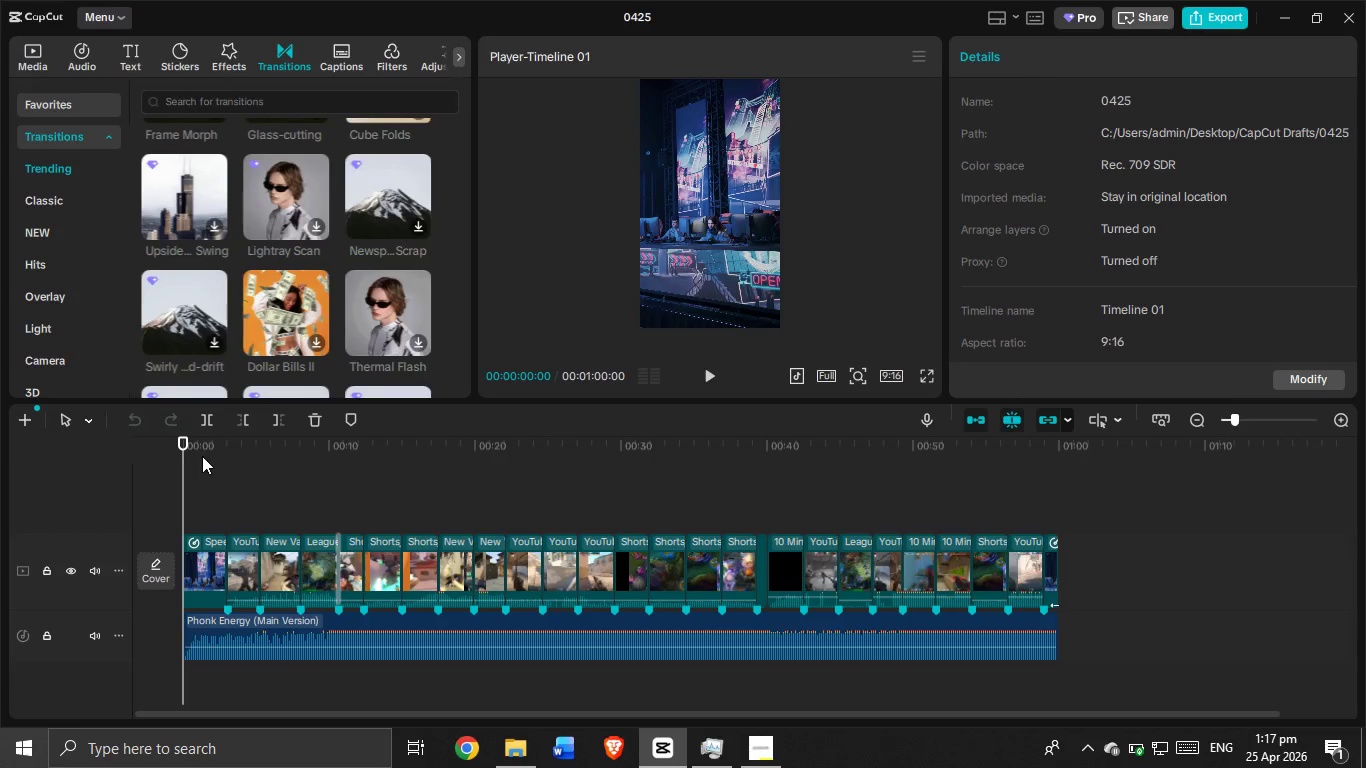 
left_click([707, 374])
 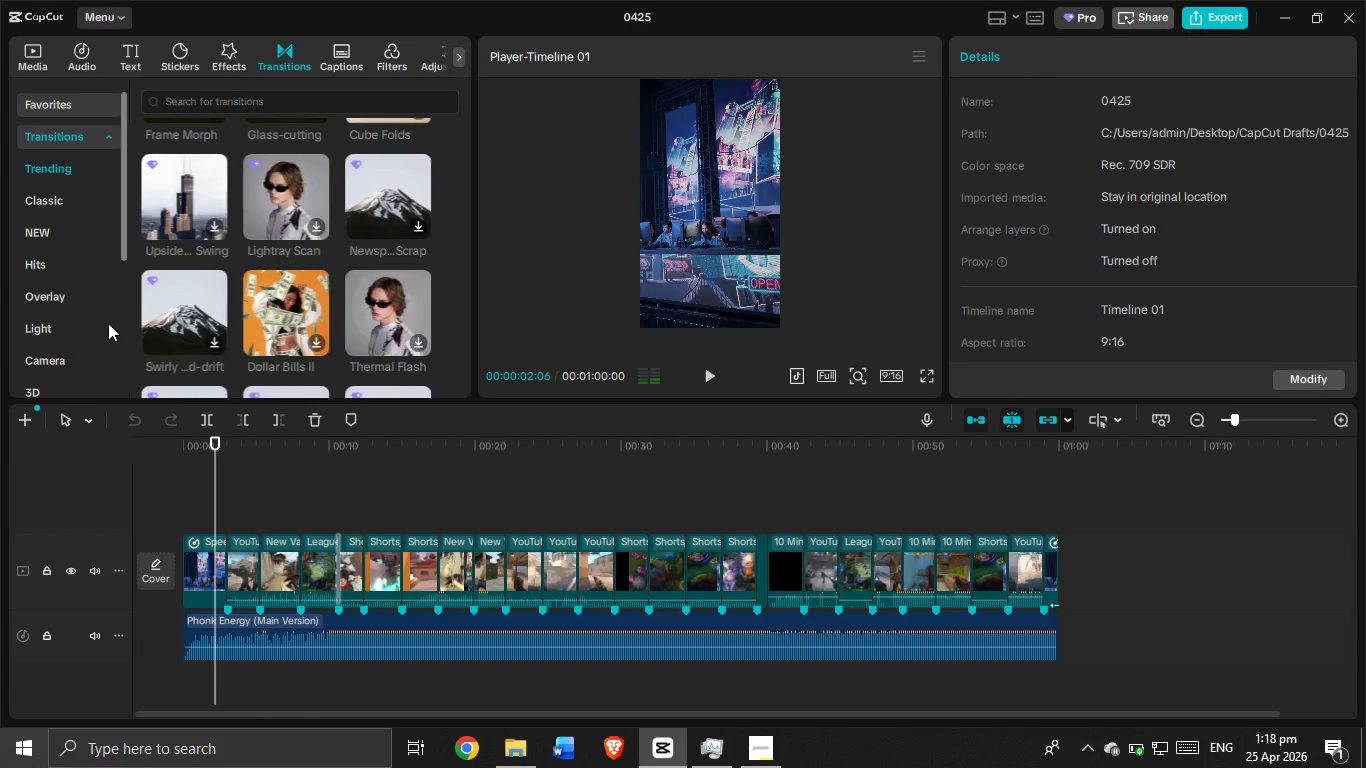 
scroll: coordinate [276, 257], scroll_direction: up, amount: 54.0
 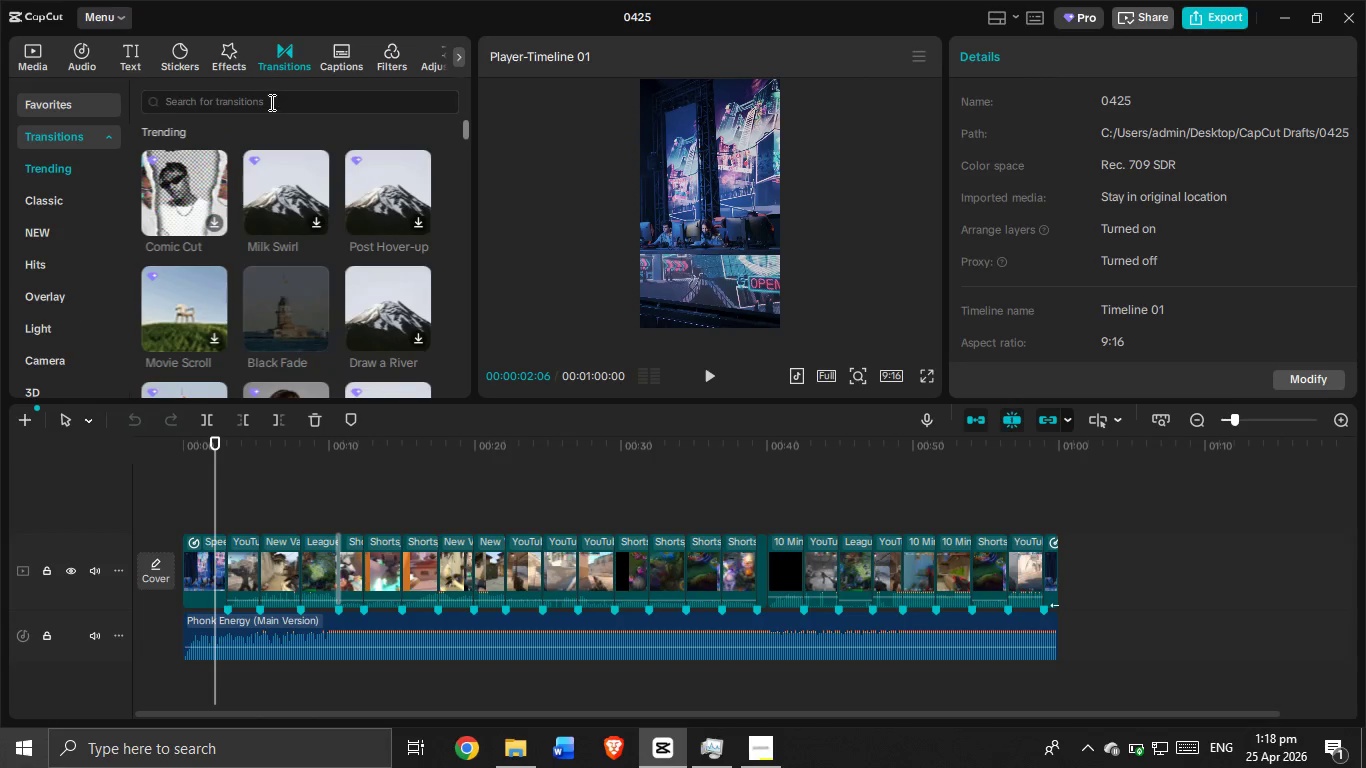 
left_click([270, 100])
 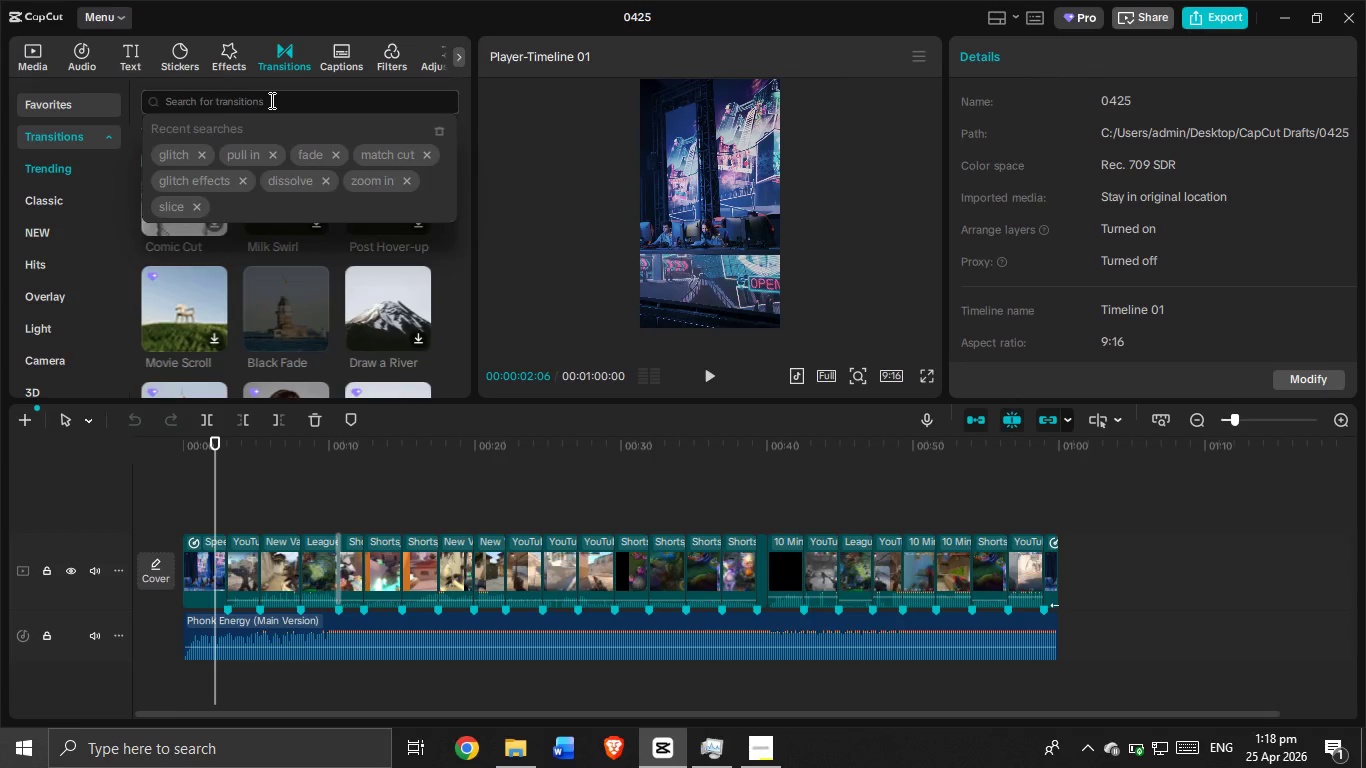 
type(pull in)
 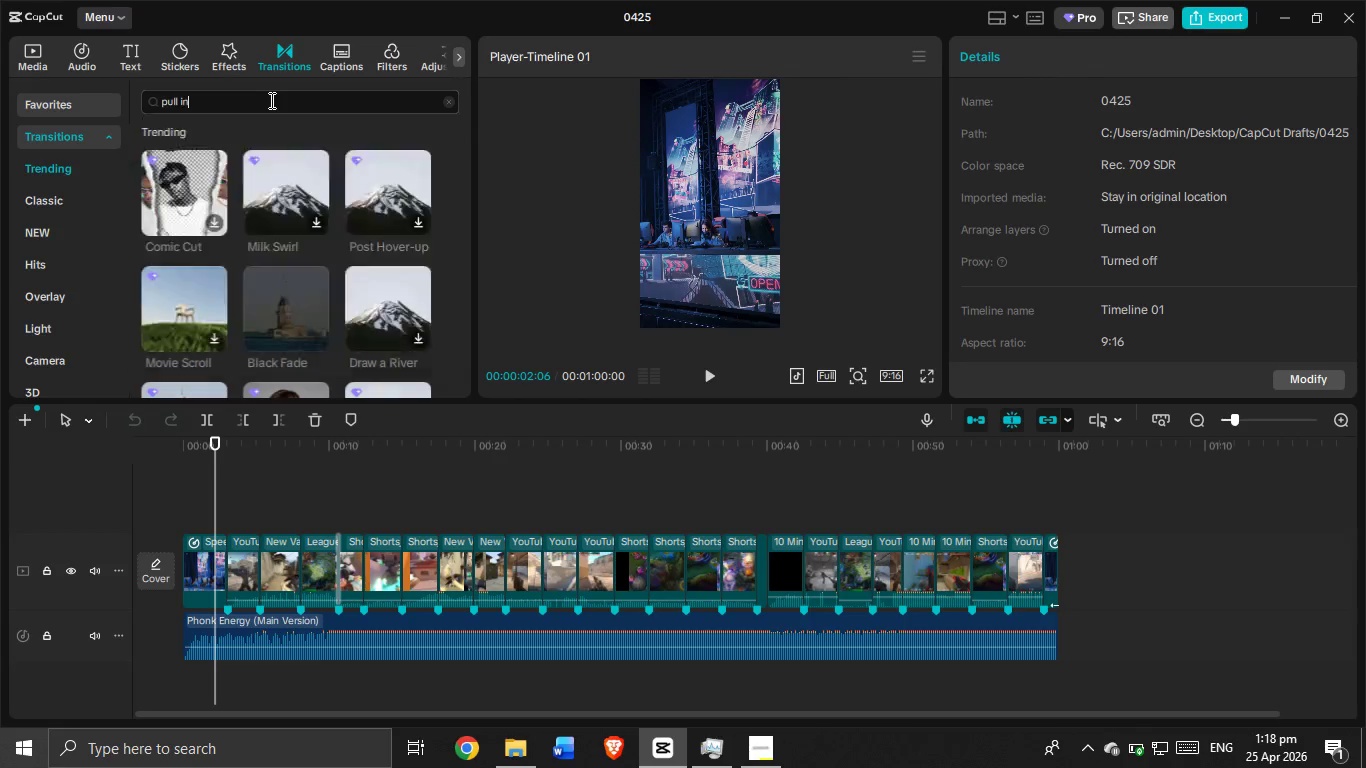 
key(Enter)
 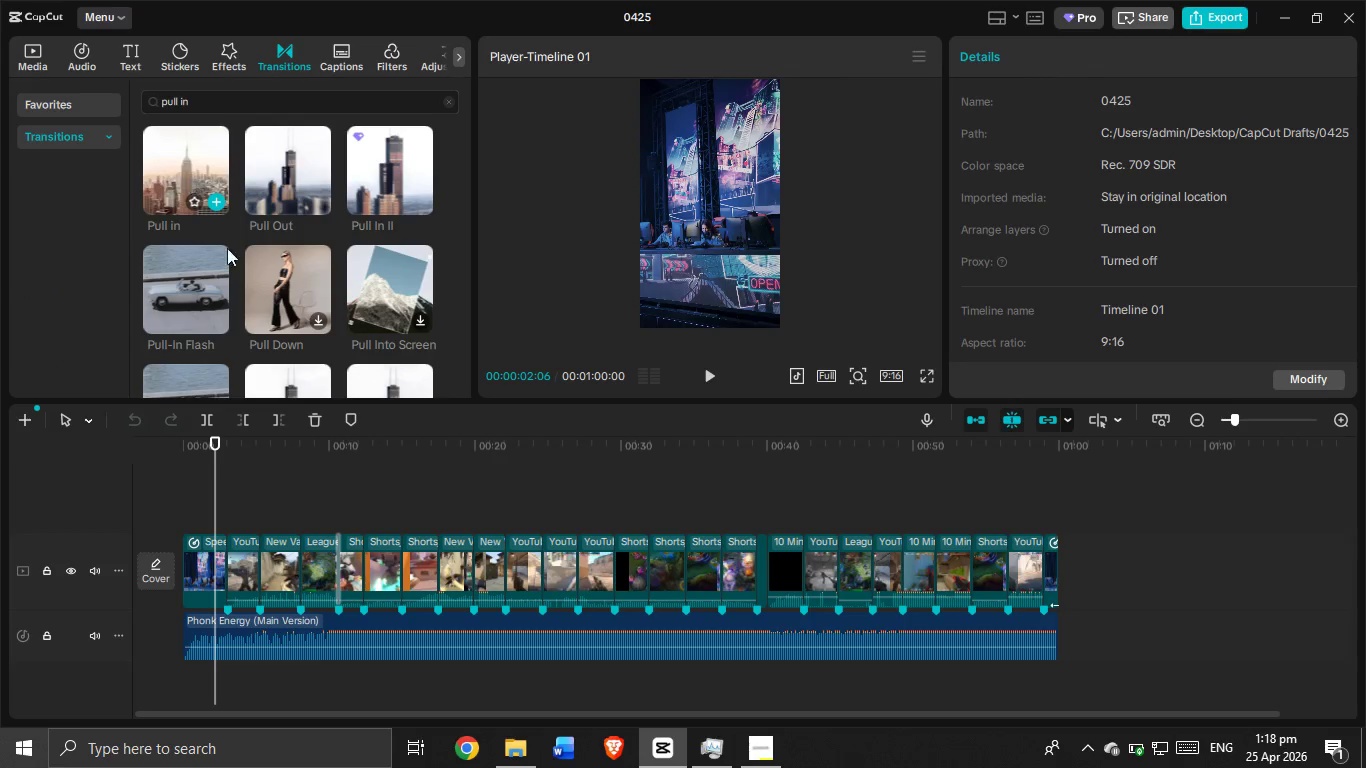 
key(Control+ControlLeft)
 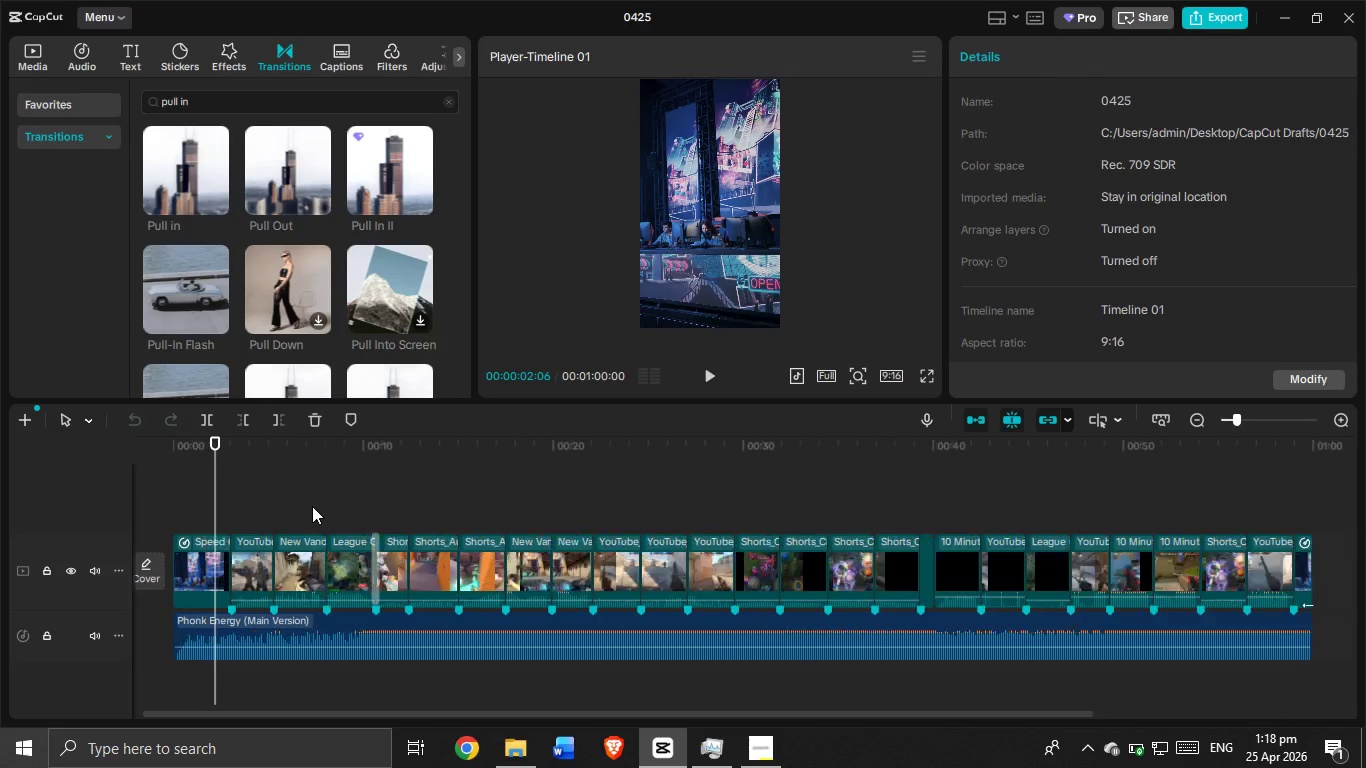 
key(Control+ControlLeft)
 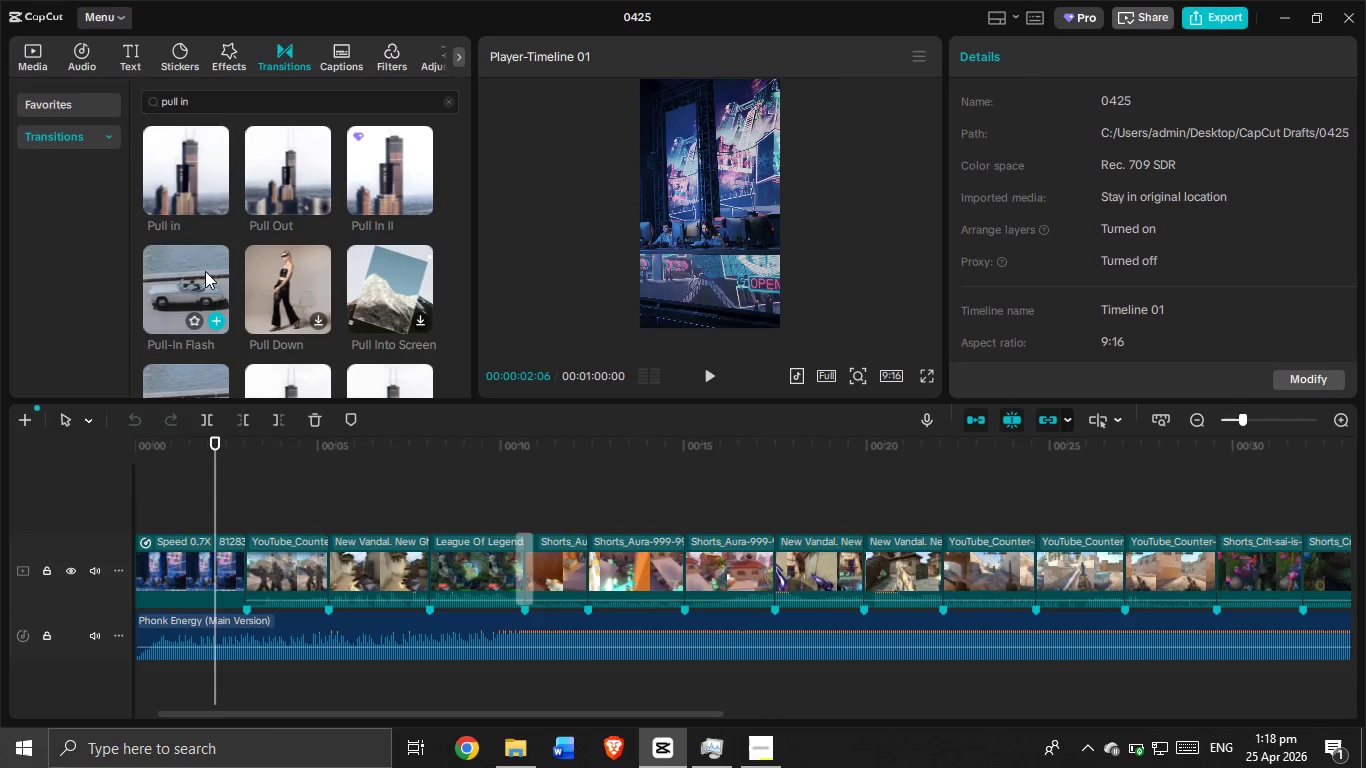 
key(Control+ControlLeft)
 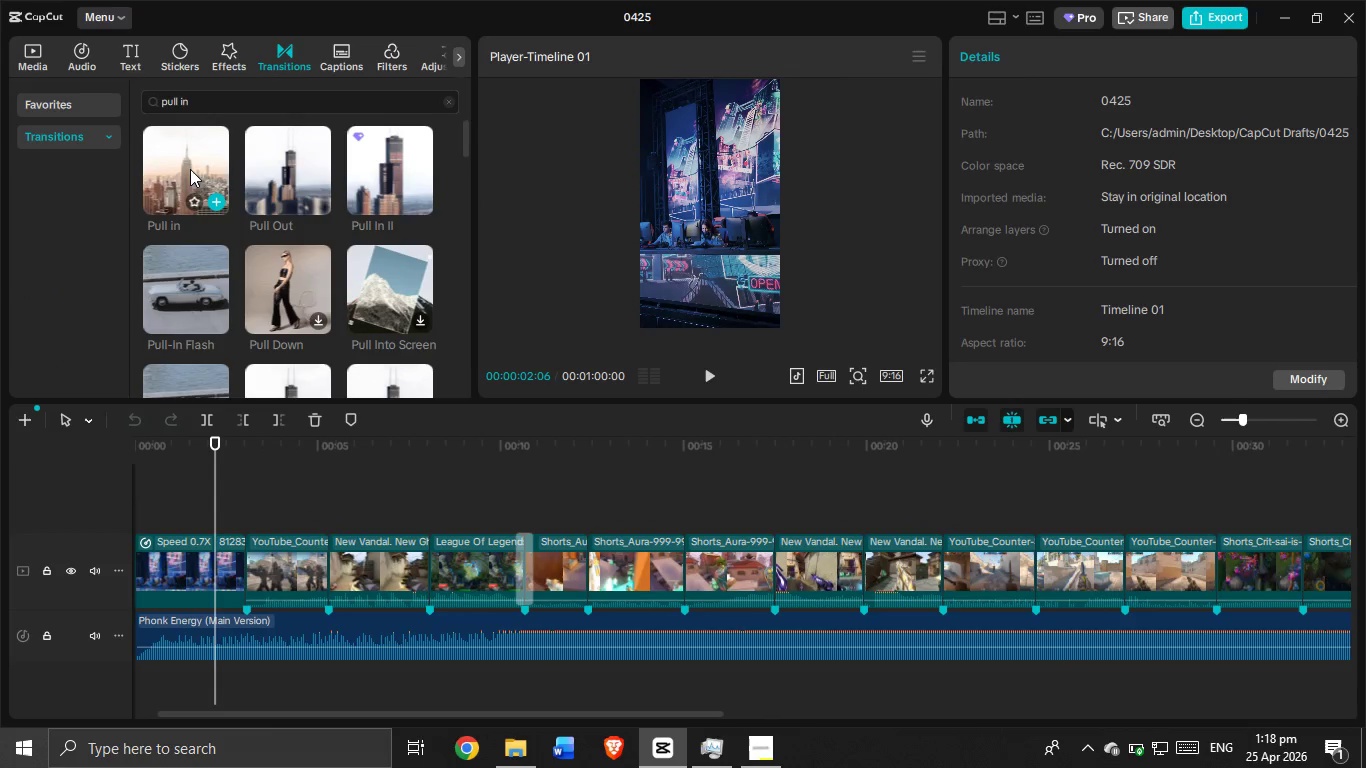 
scroll: coordinate [194, 238], scroll_direction: up, amount: 10.0
 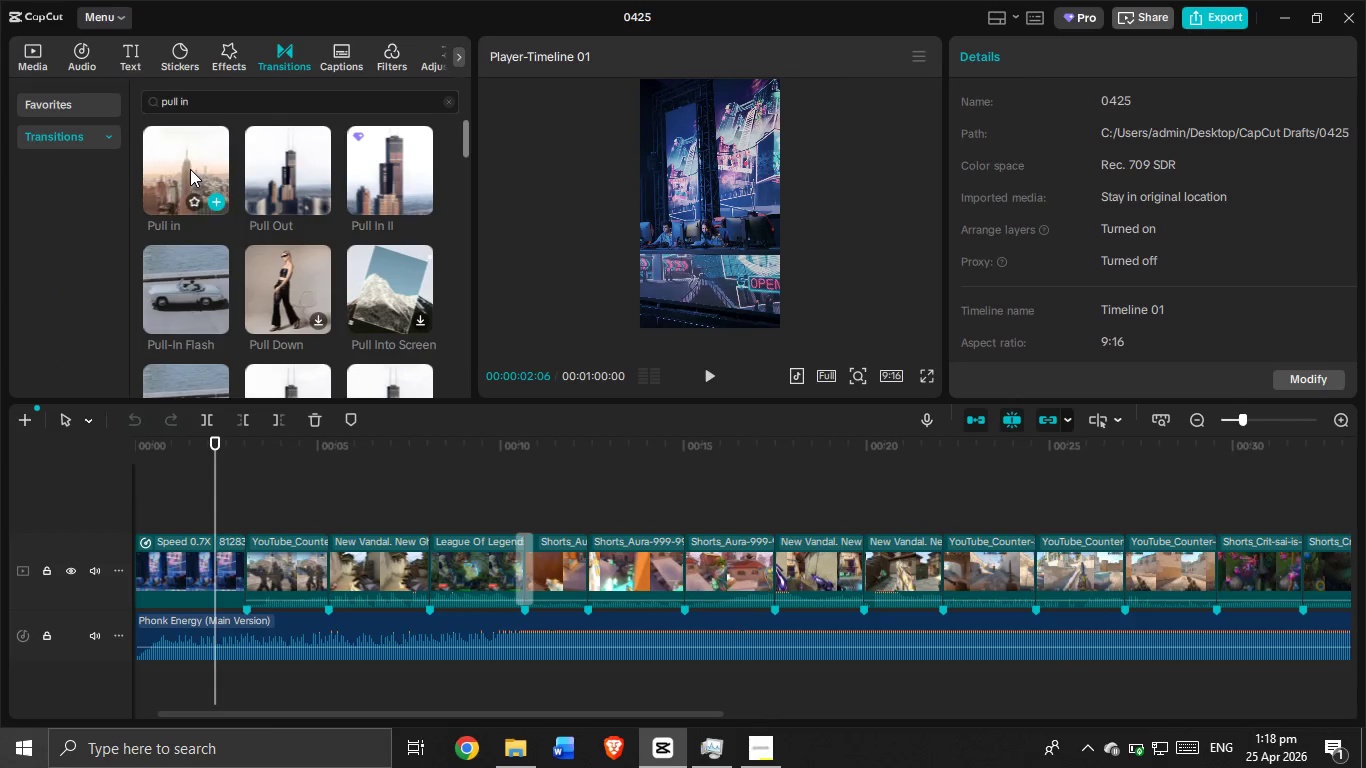 
scroll: coordinate [199, 255], scroll_direction: down, amount: 5.0
 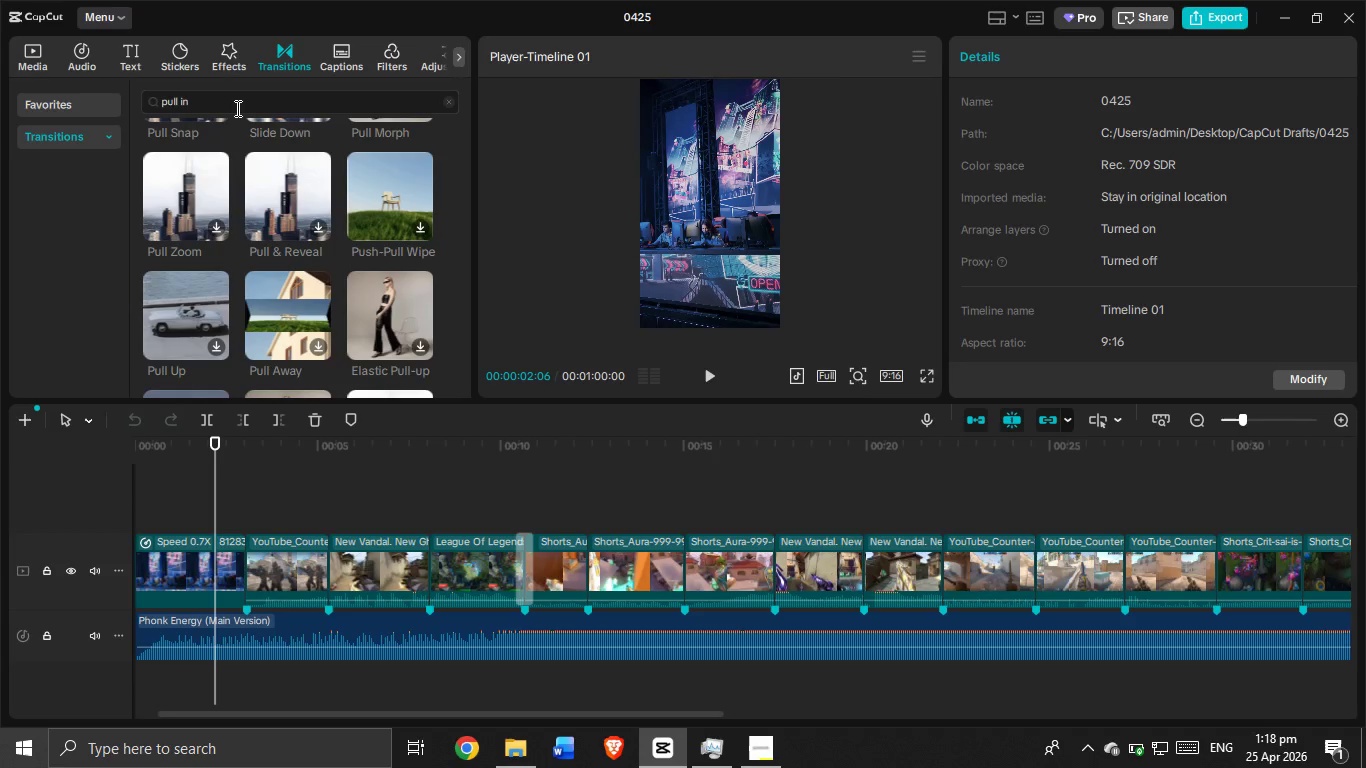 
double_click([236, 106])
 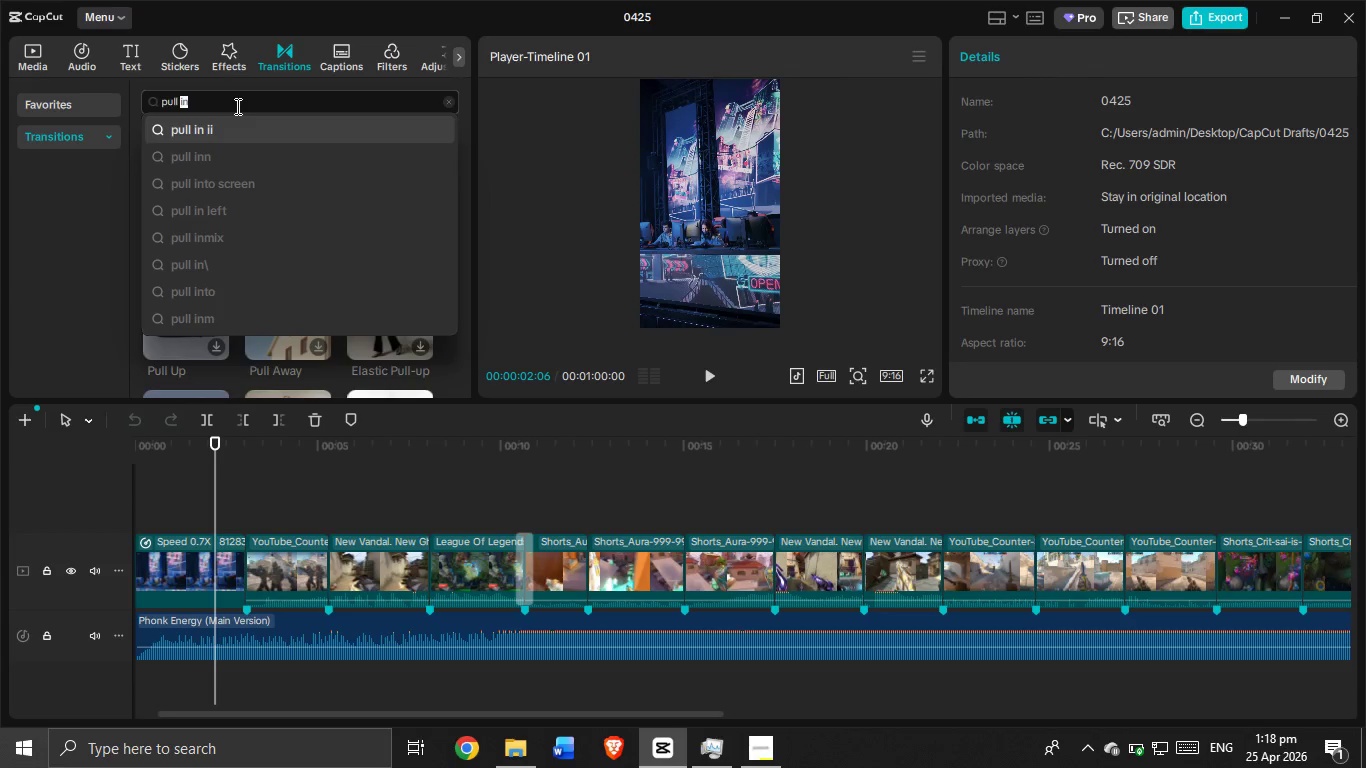 
triple_click([236, 106])
 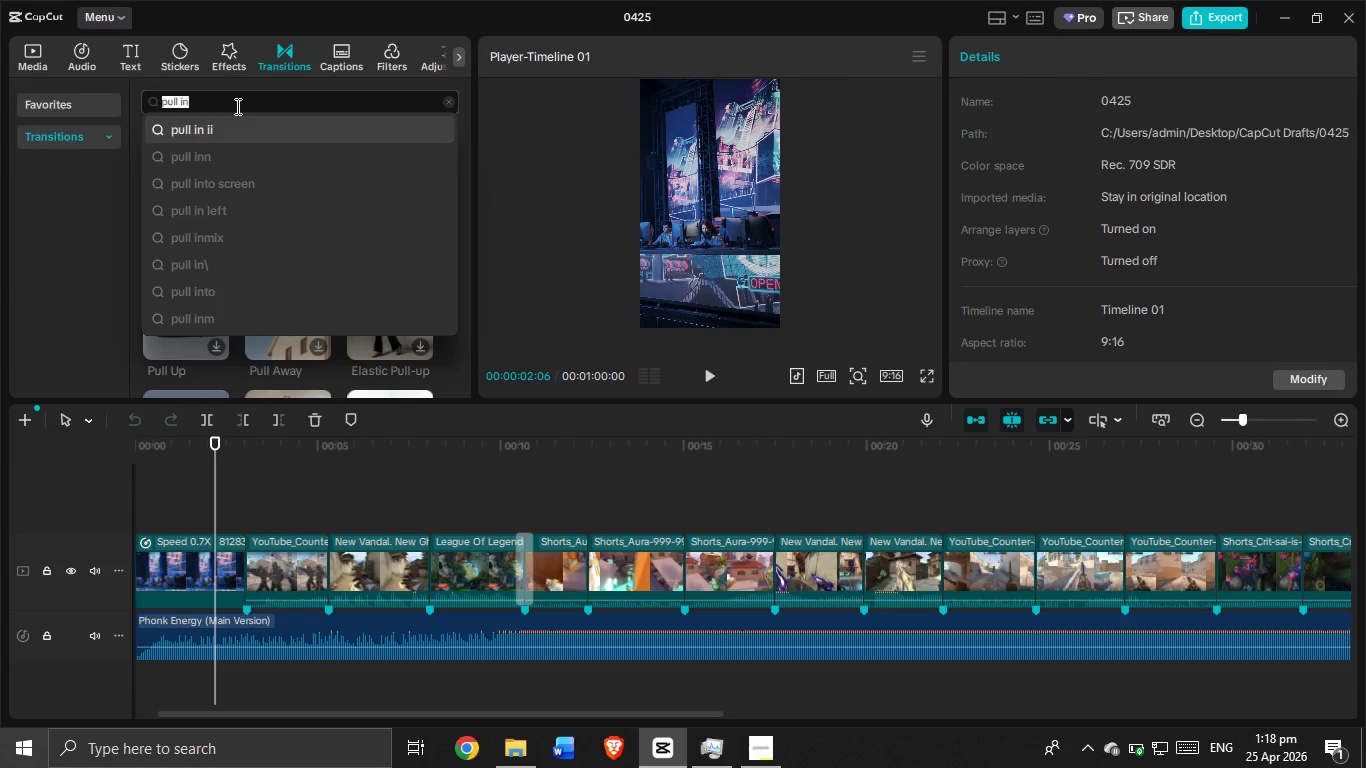 
key(Backspace)
type(lights)
 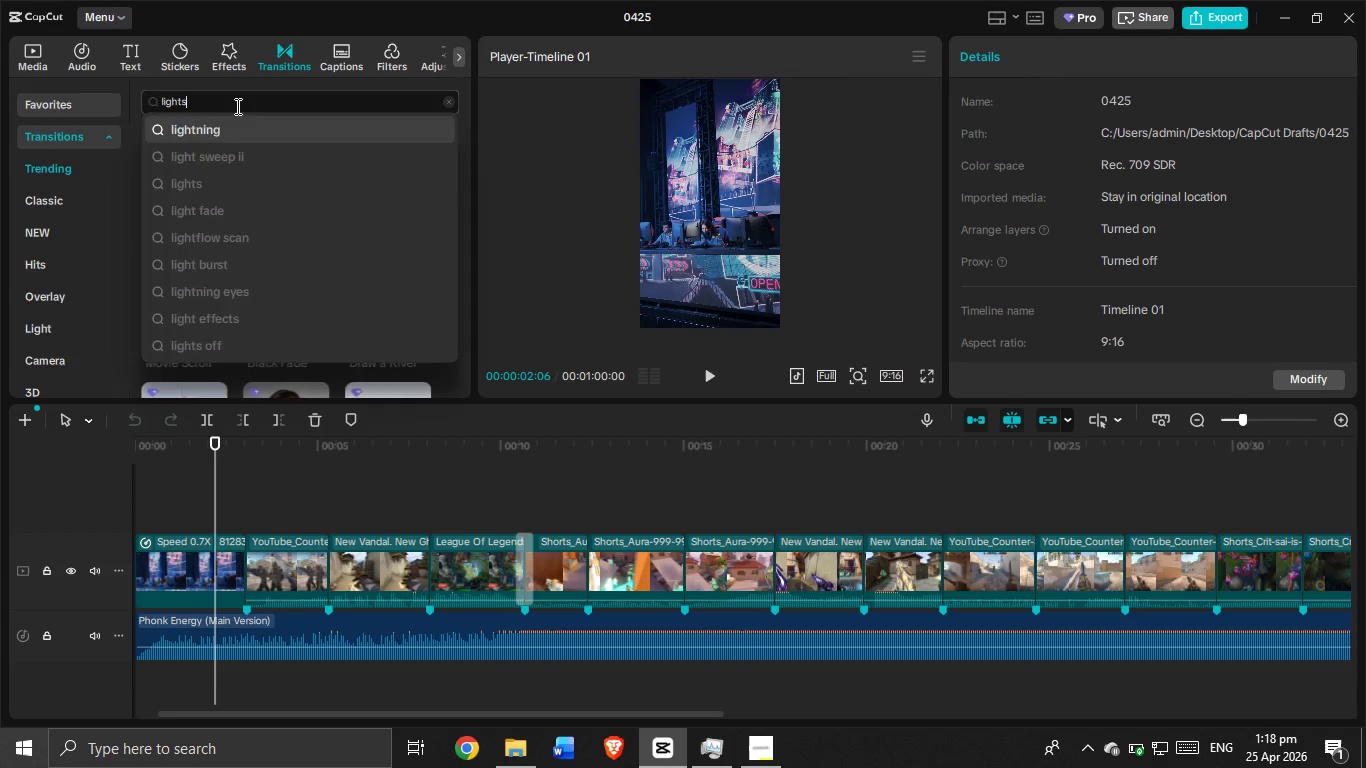 
key(Enter)
 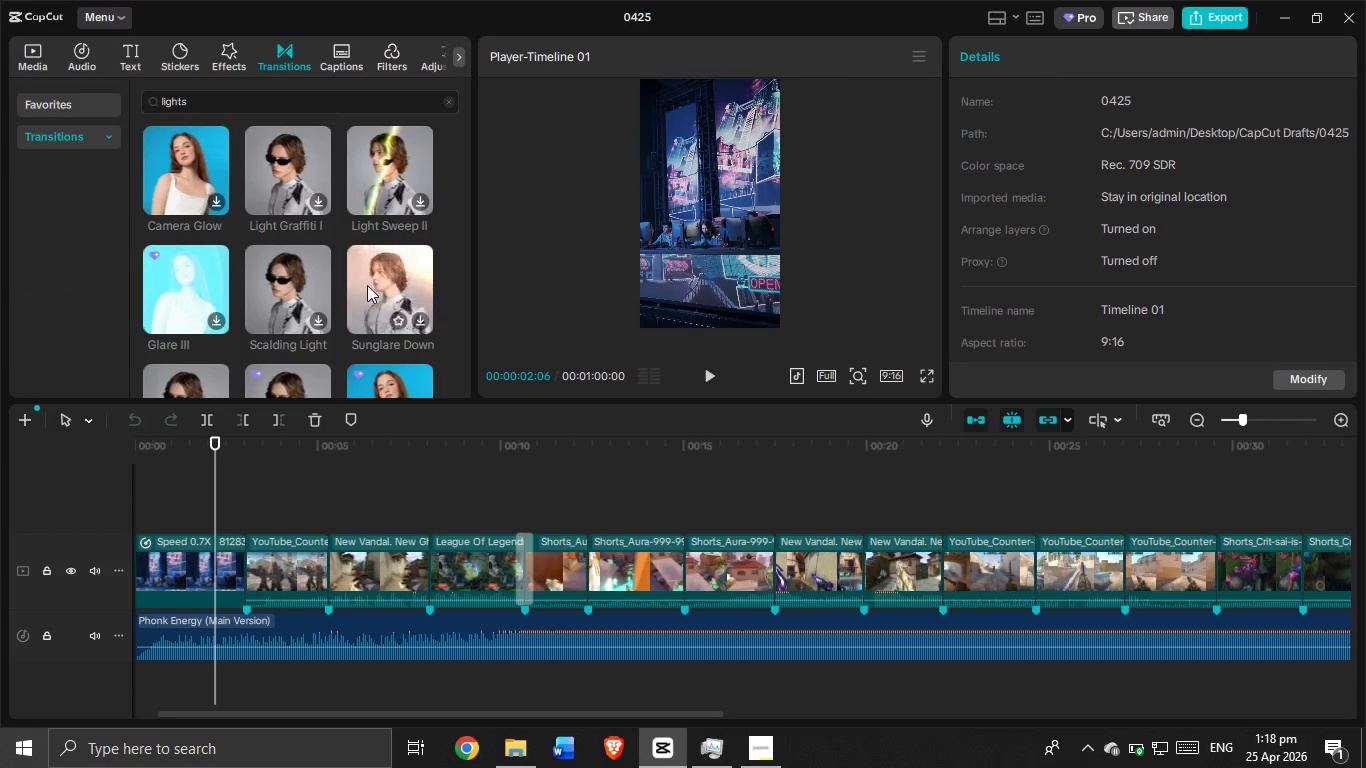 
wait(6.2)
 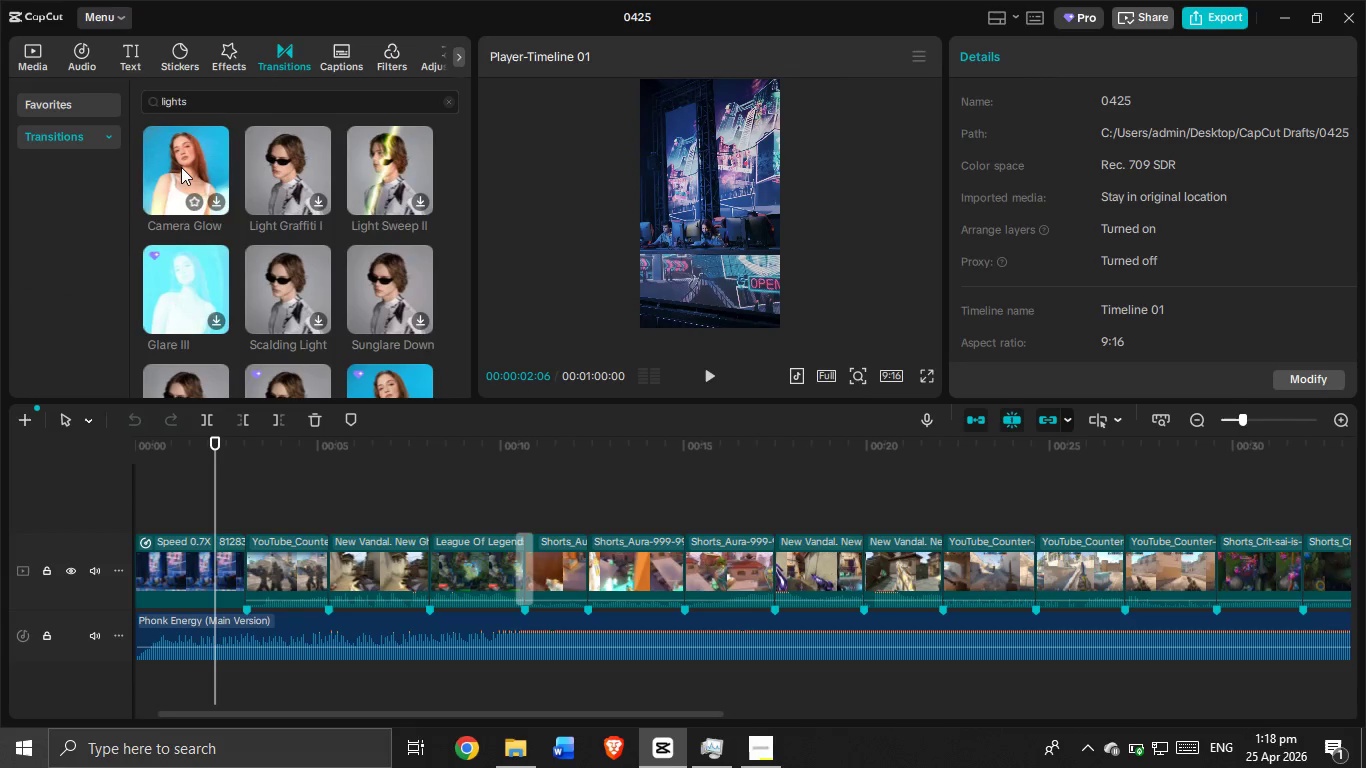 
left_click_drag(start_coordinate=[318, 278], to_coordinate=[301, 572])
 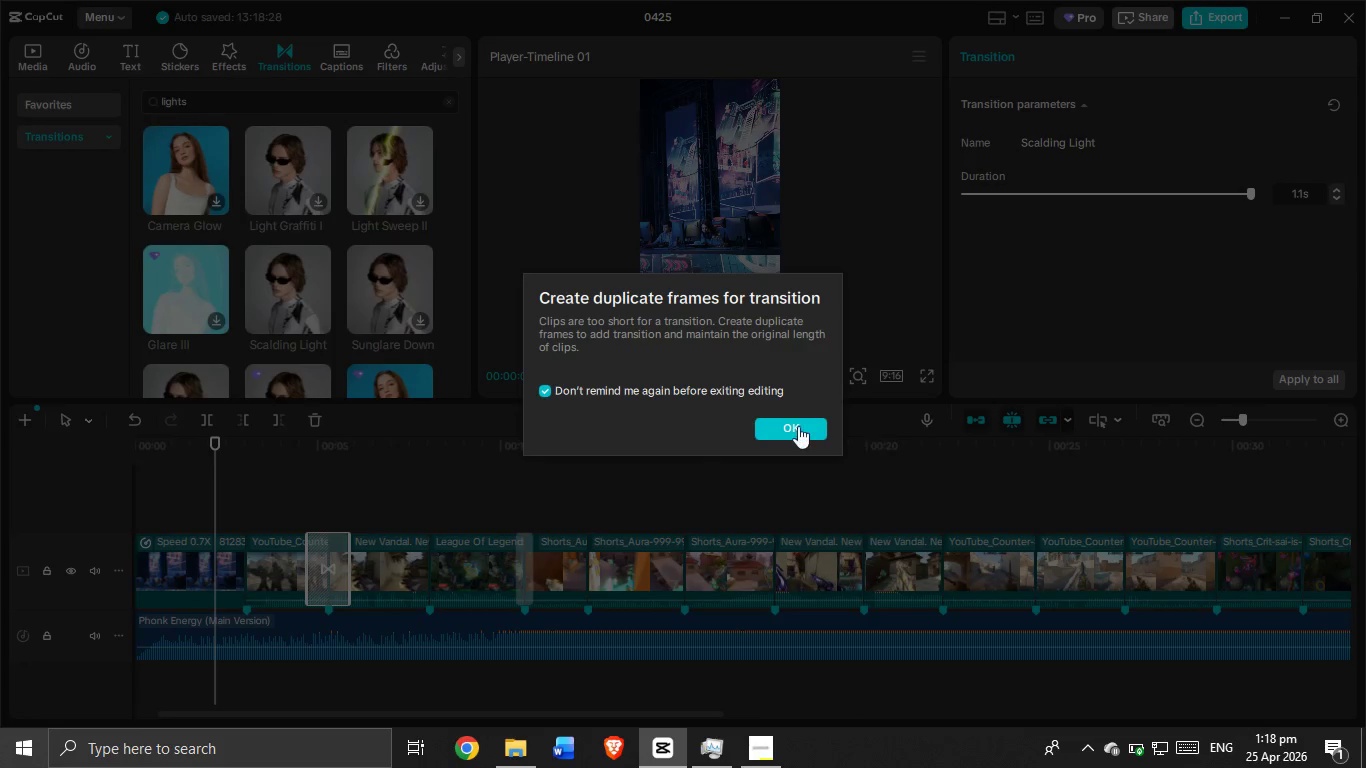 
left_click([794, 424])
 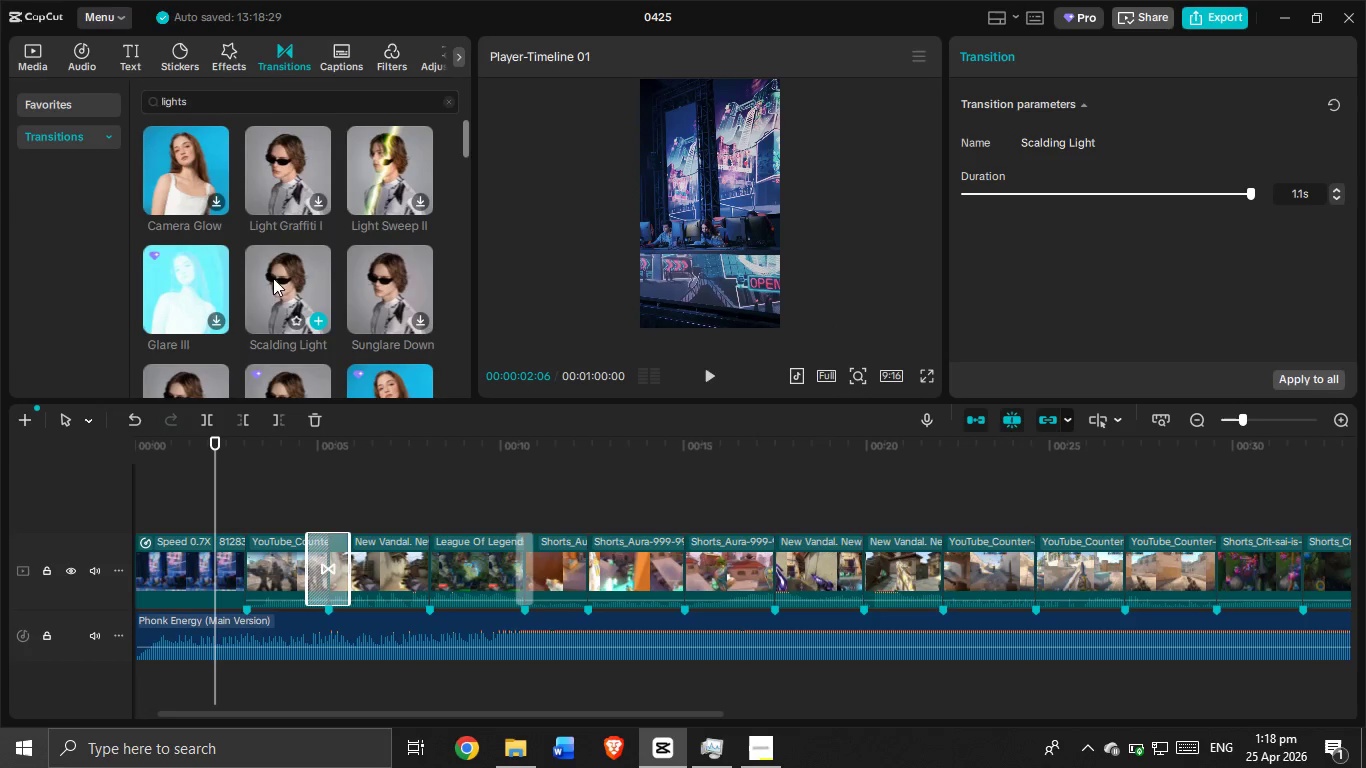 
left_click_drag(start_coordinate=[286, 293], to_coordinate=[409, 574])
 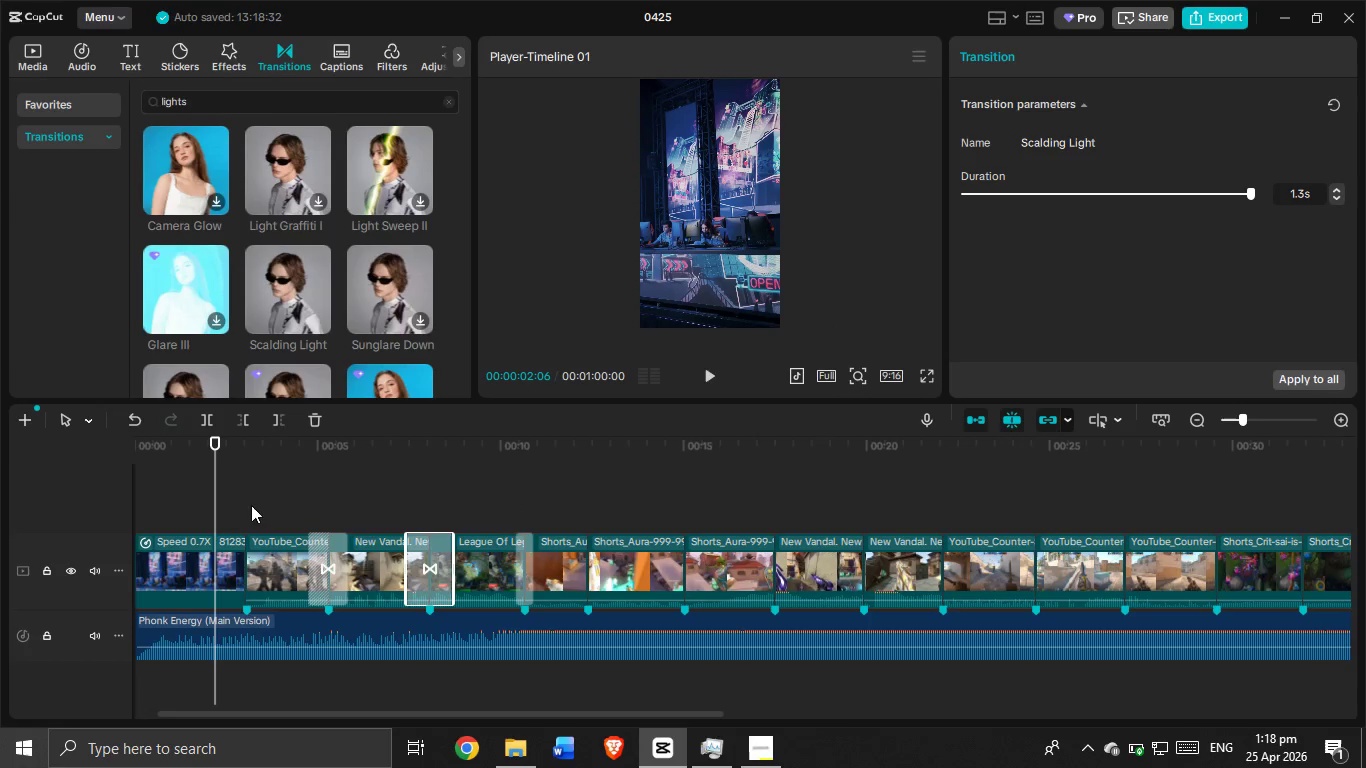 
wait(5.61)
 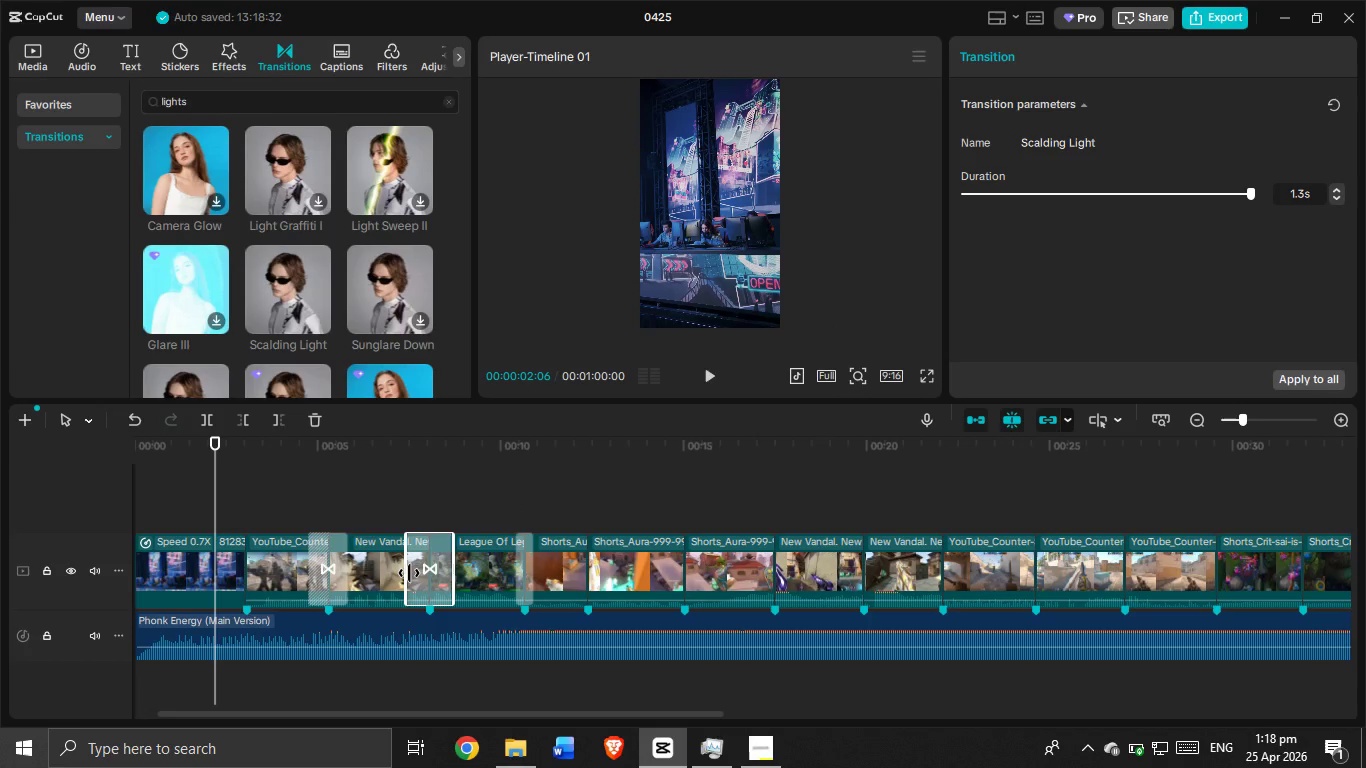 
left_click_drag(start_coordinate=[292, 282], to_coordinate=[223, 572])
 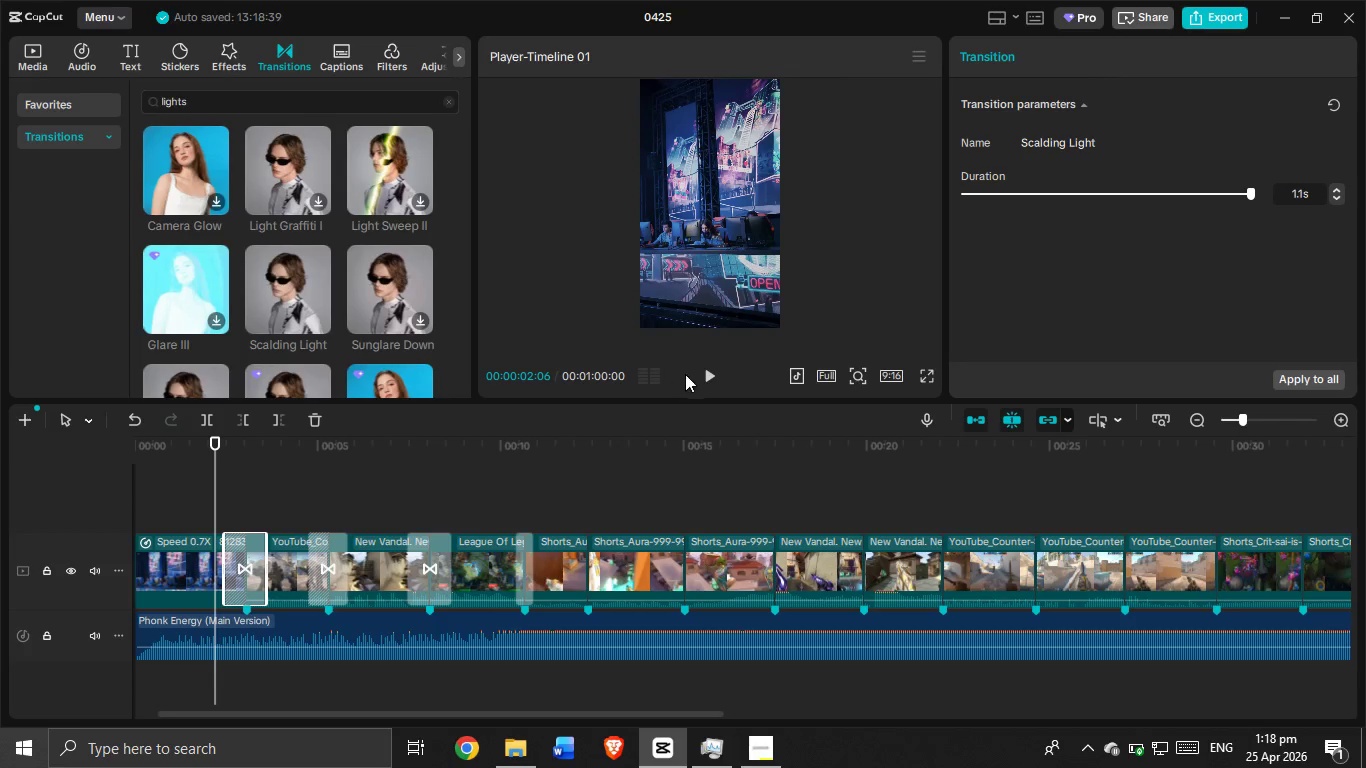 
left_click([709, 370])
 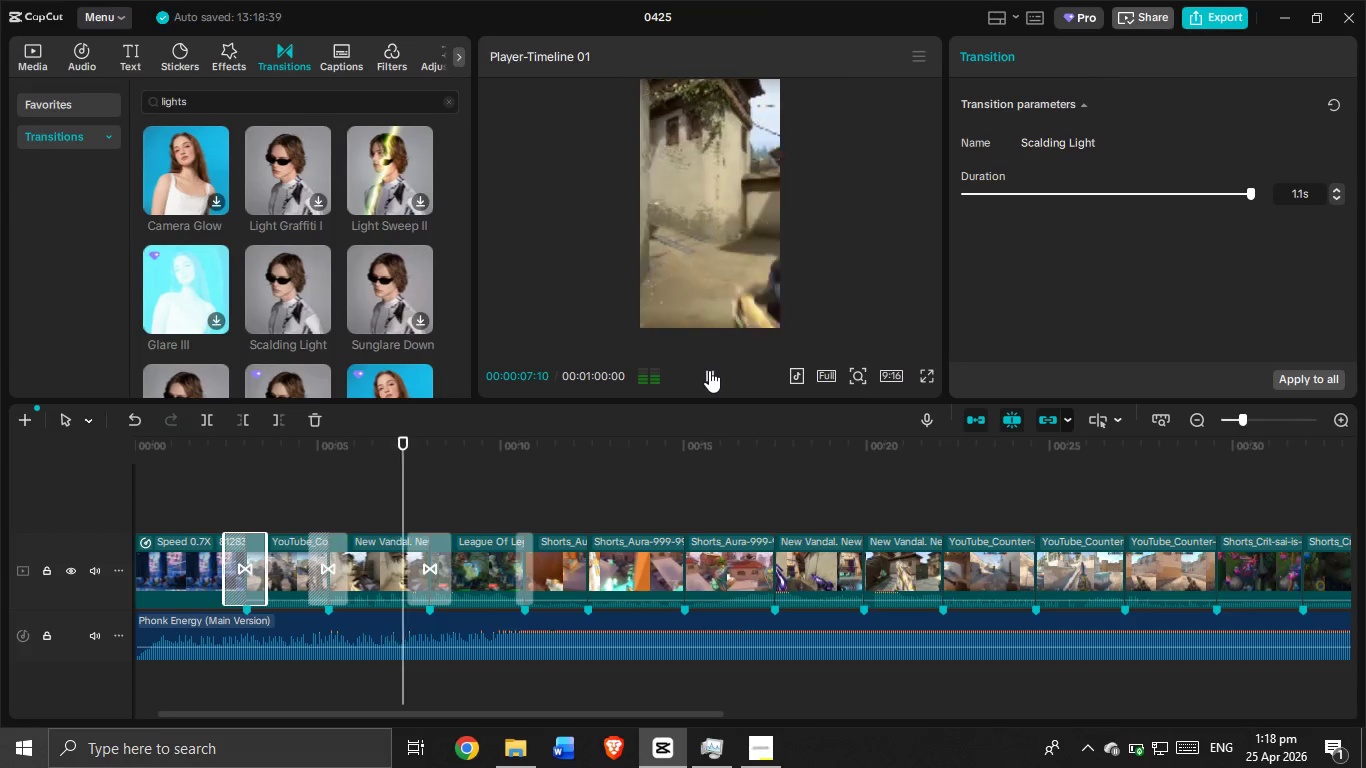 
wait(10.33)
 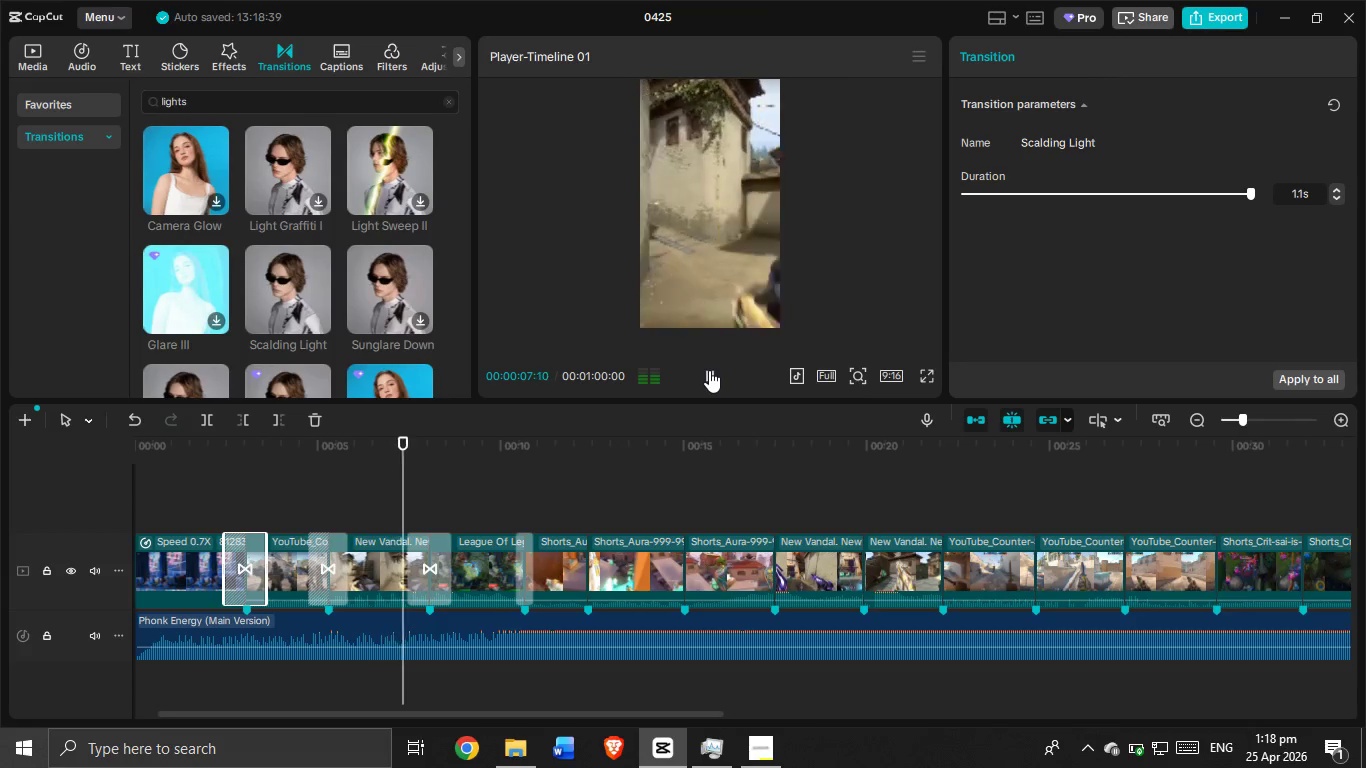 
left_click([709, 370])
 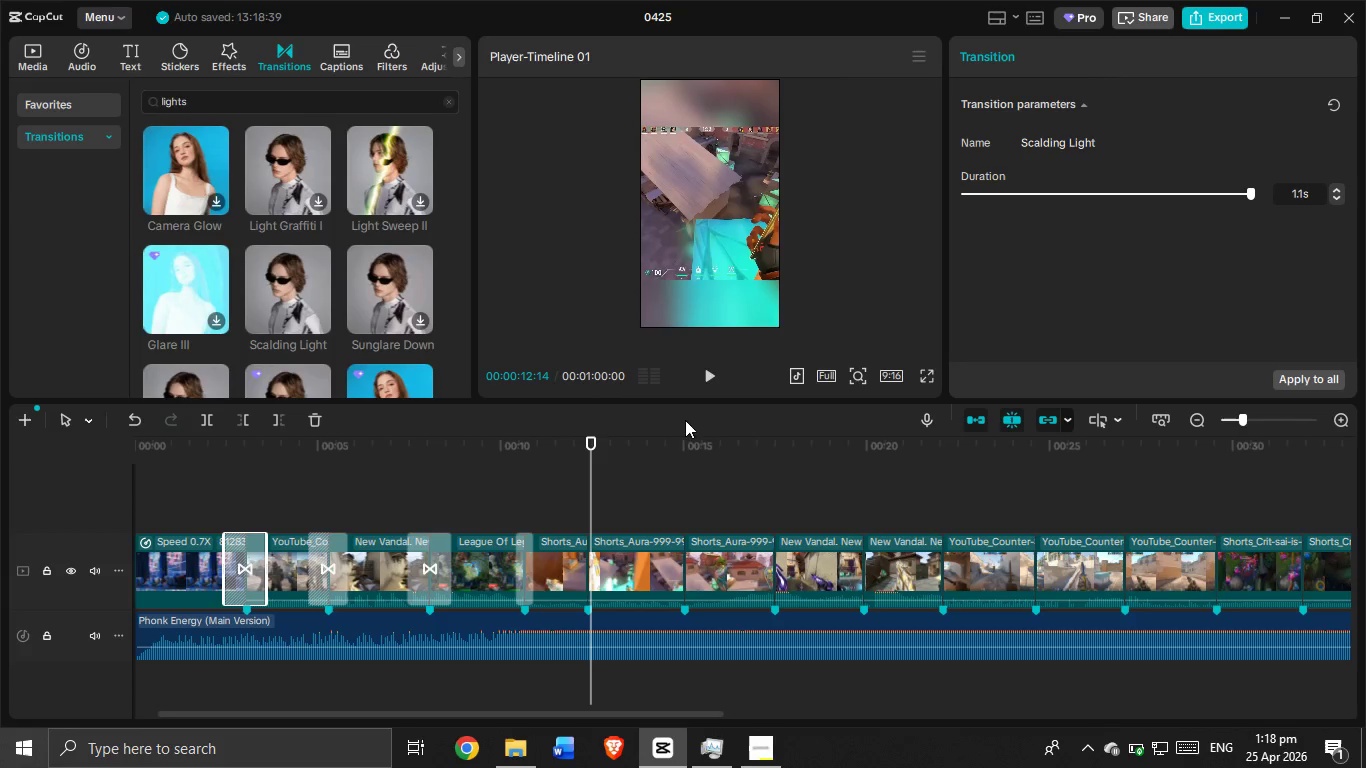 
wait(5.66)
 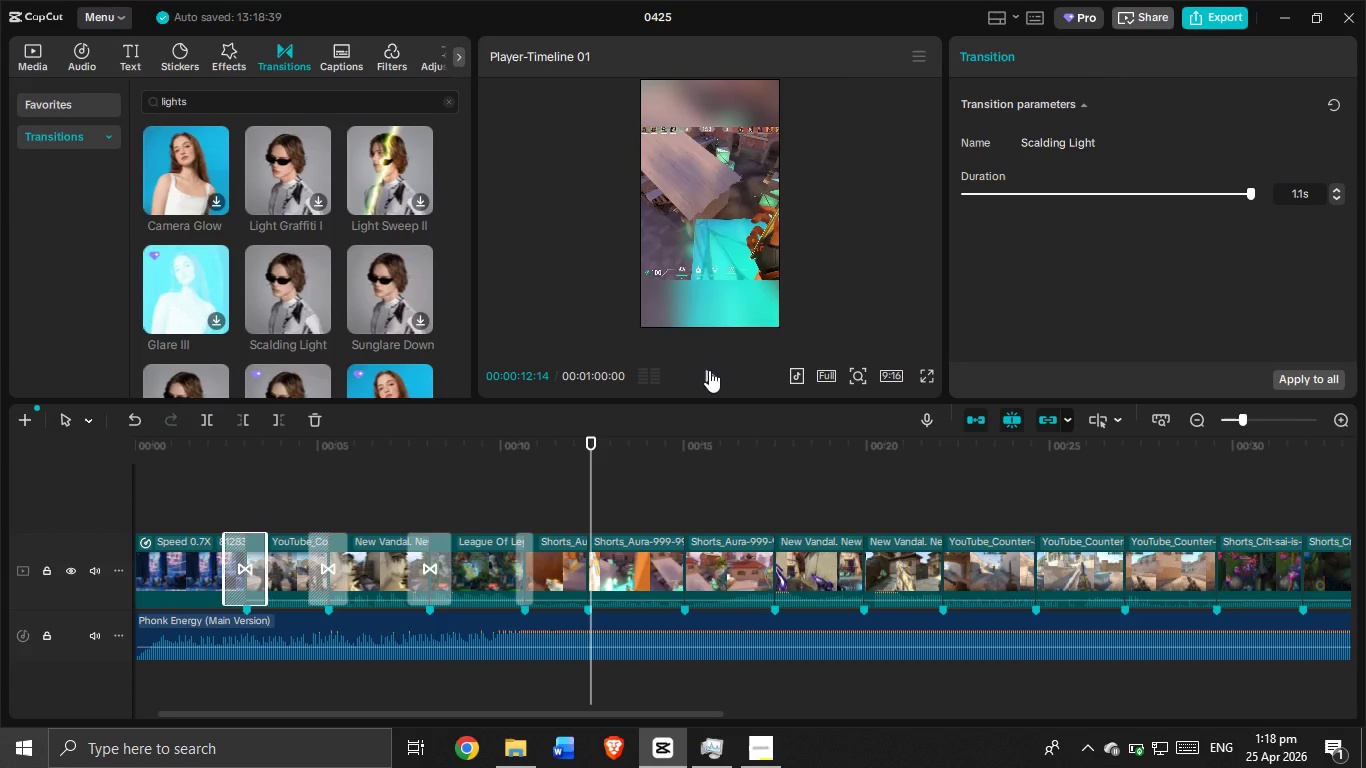 
left_click_drag(start_coordinate=[589, 456], to_coordinate=[305, 499])
 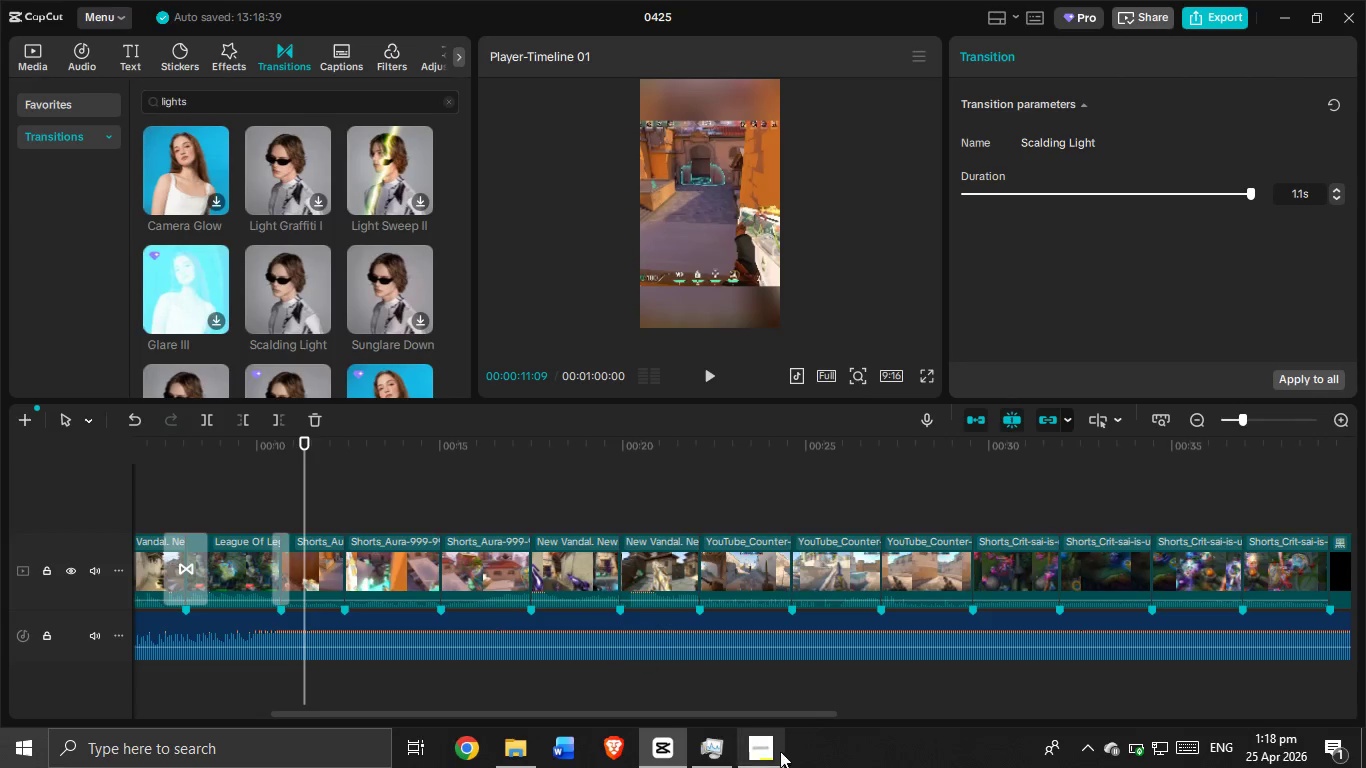 
left_click([775, 754])